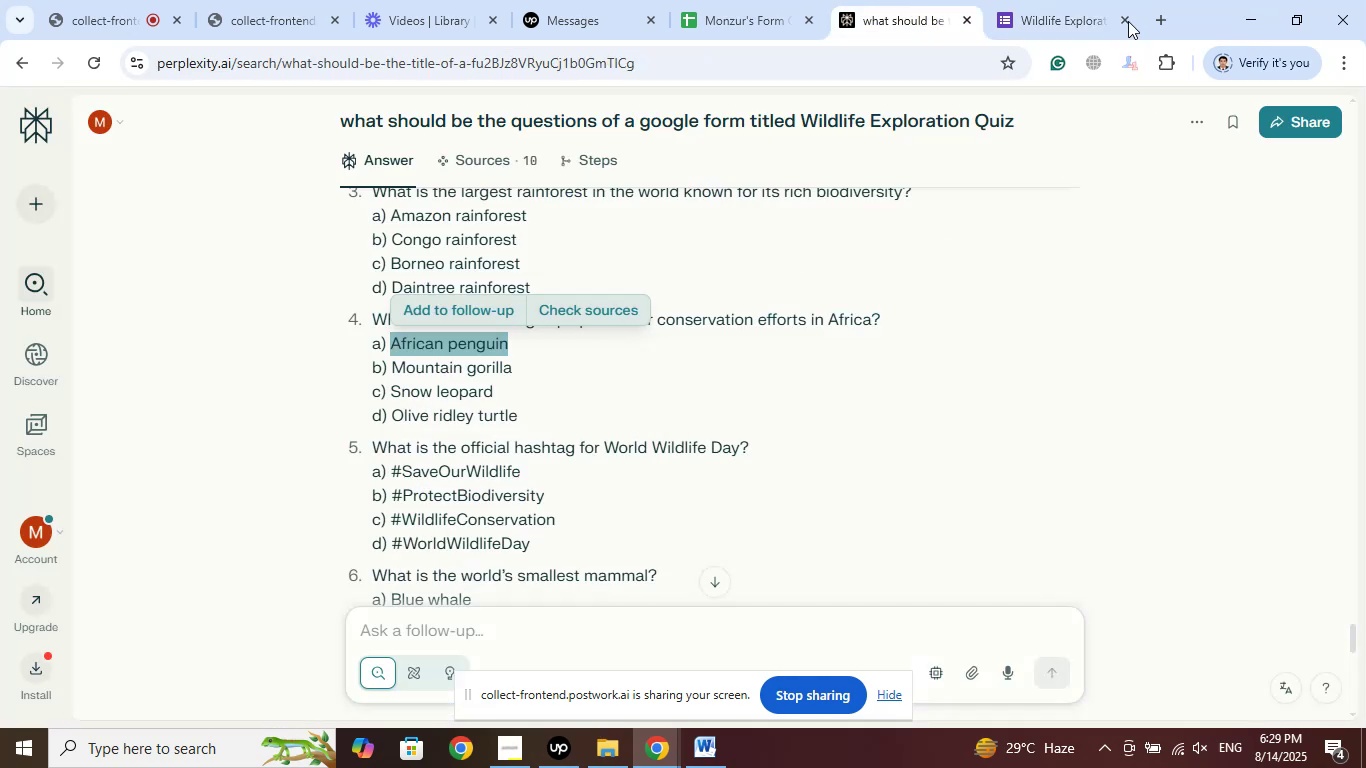 
left_click([1043, 0])
 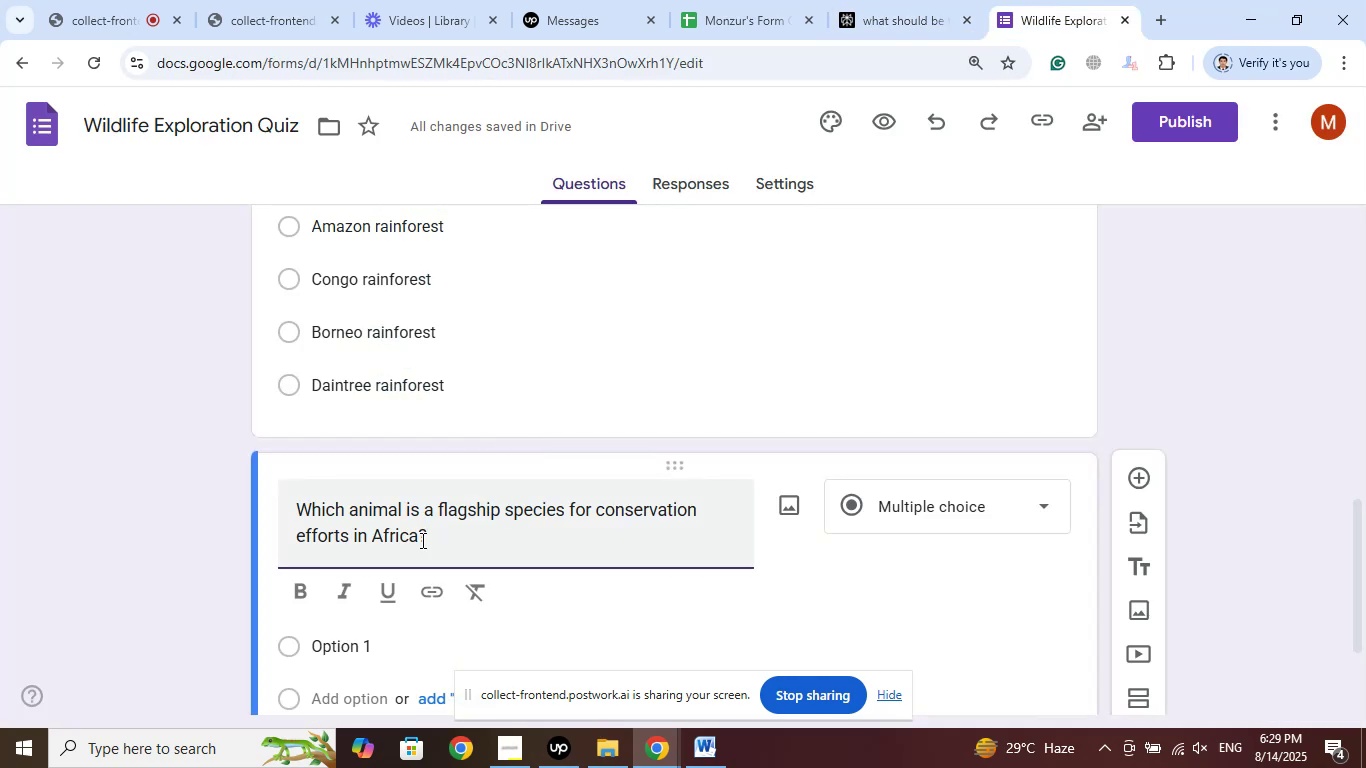 
scroll: coordinate [782, 440], scroll_direction: down, amount: 3.0
 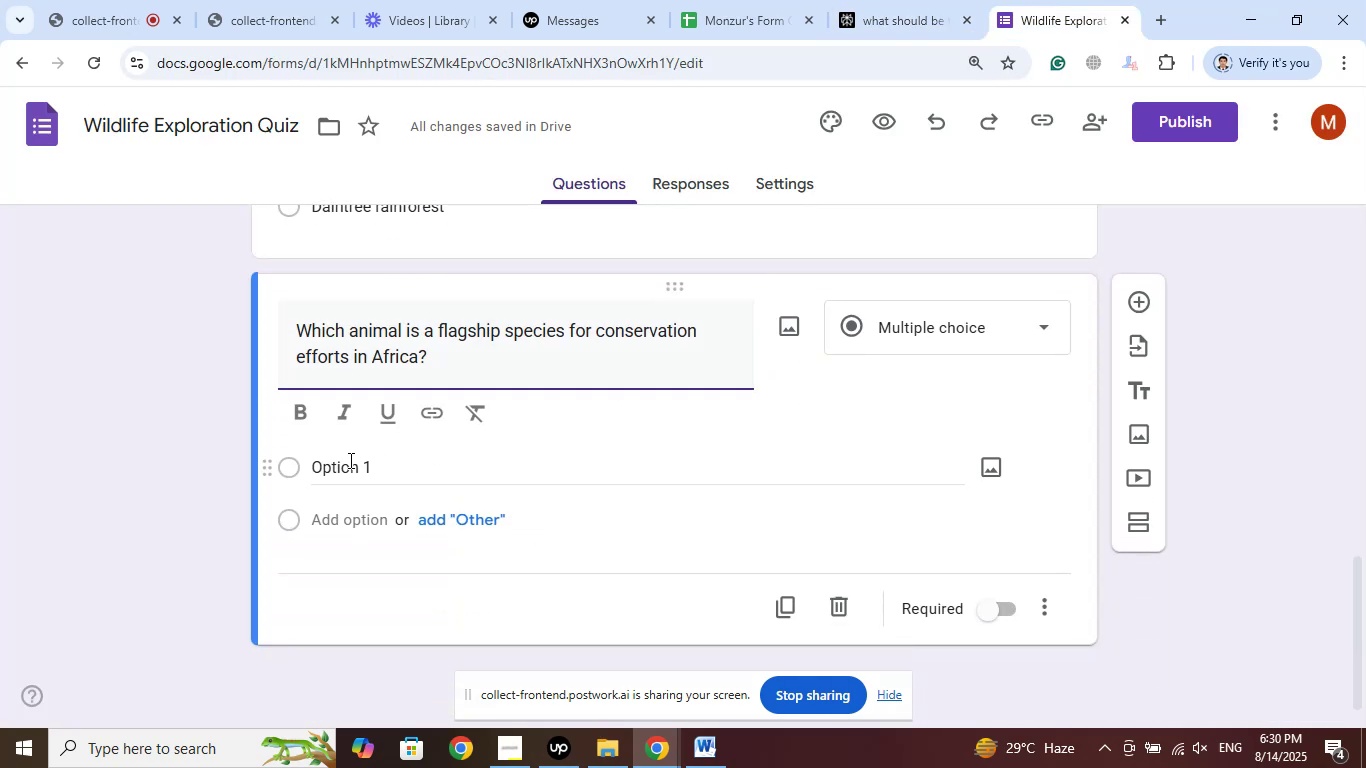 
left_click([345, 461])
 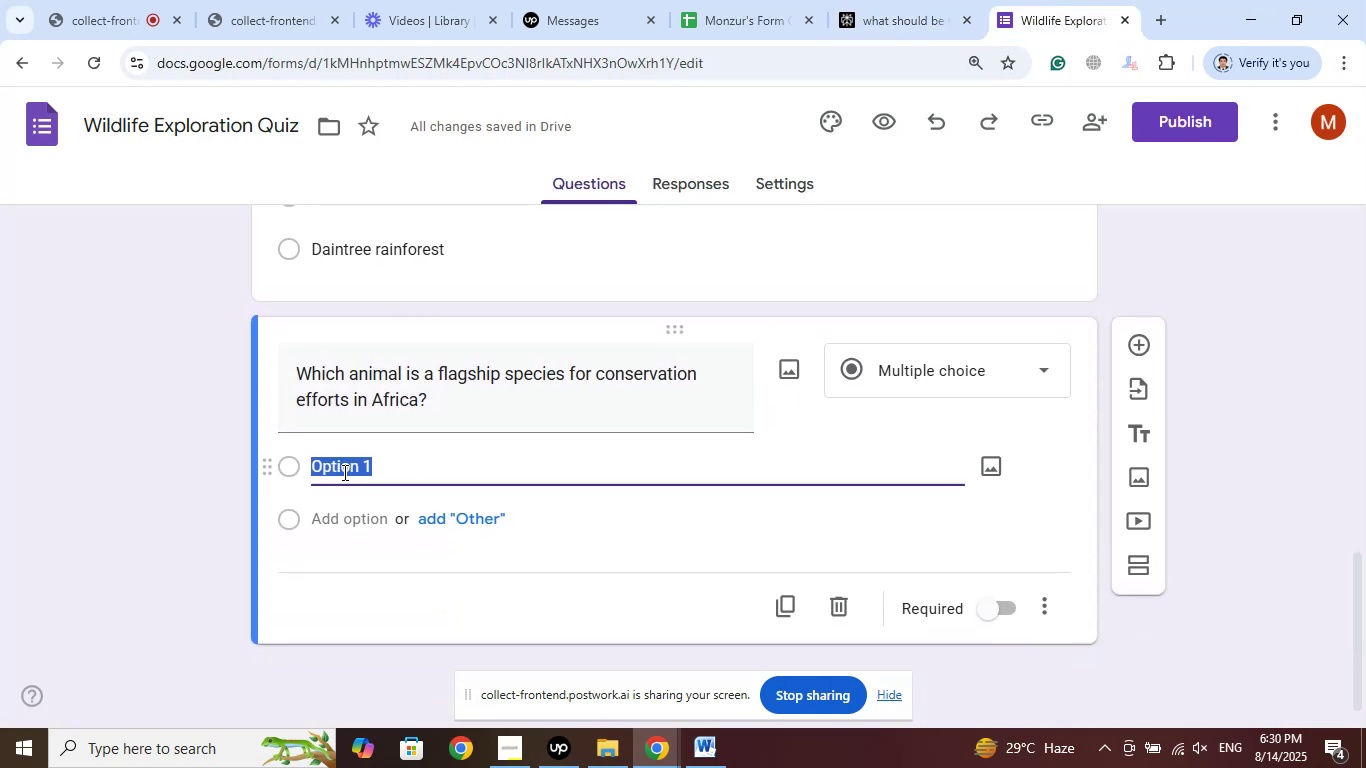 
right_click([343, 472])
 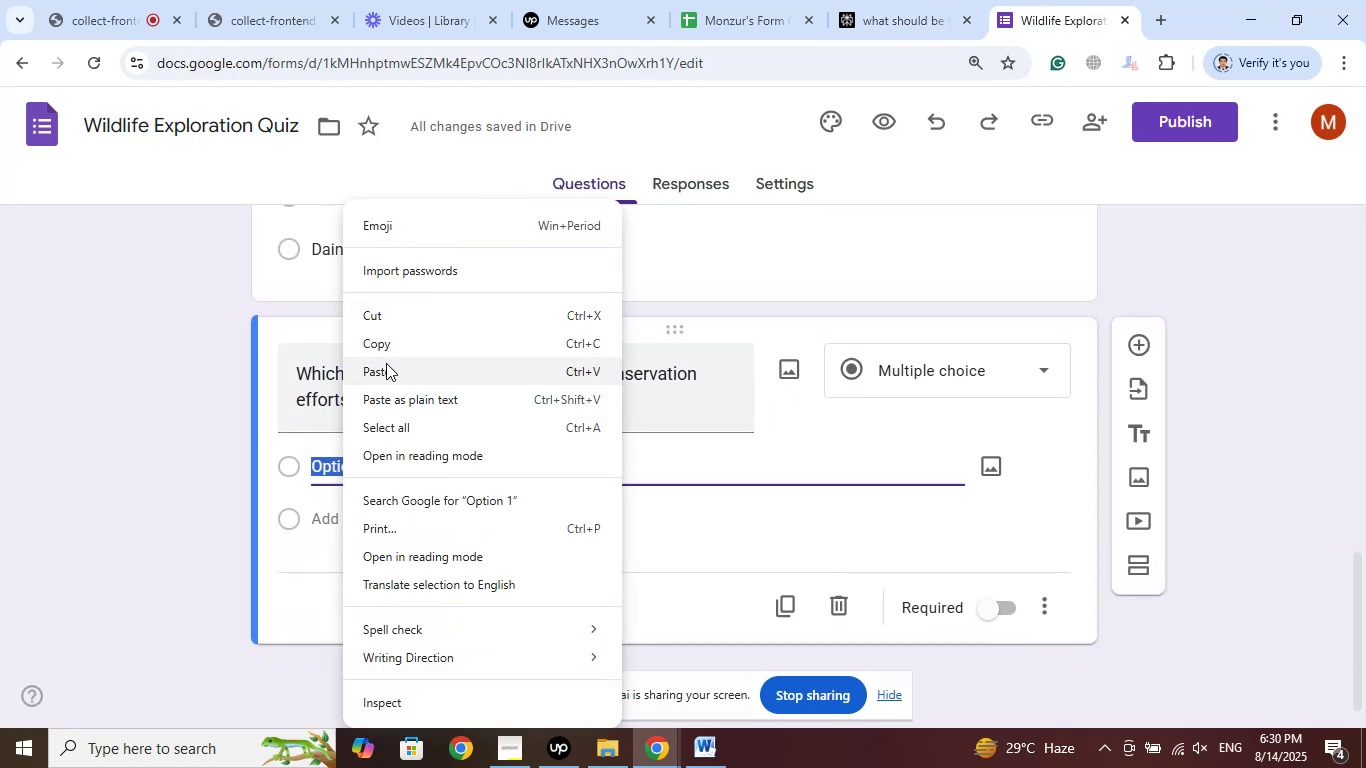 
left_click([387, 368])
 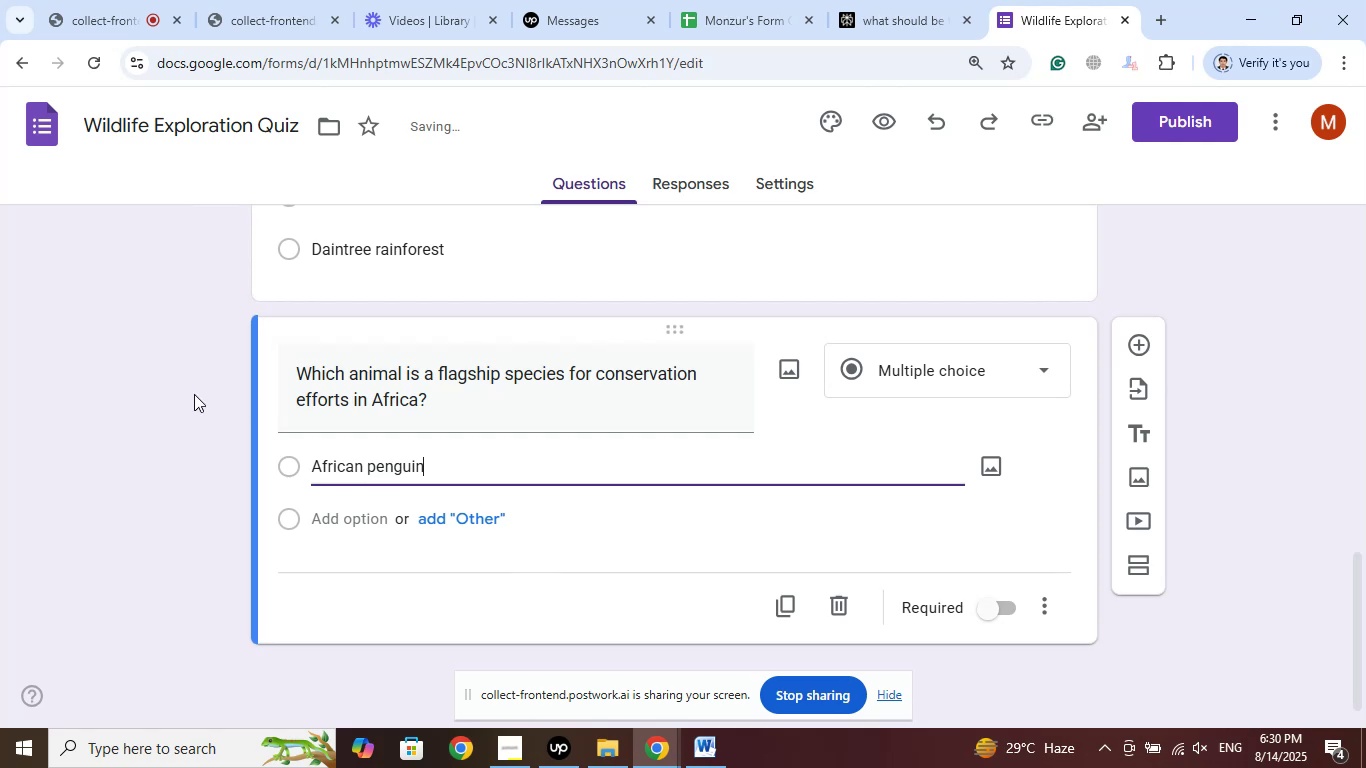 
scroll: coordinate [168, 385], scroll_direction: down, amount: 2.0
 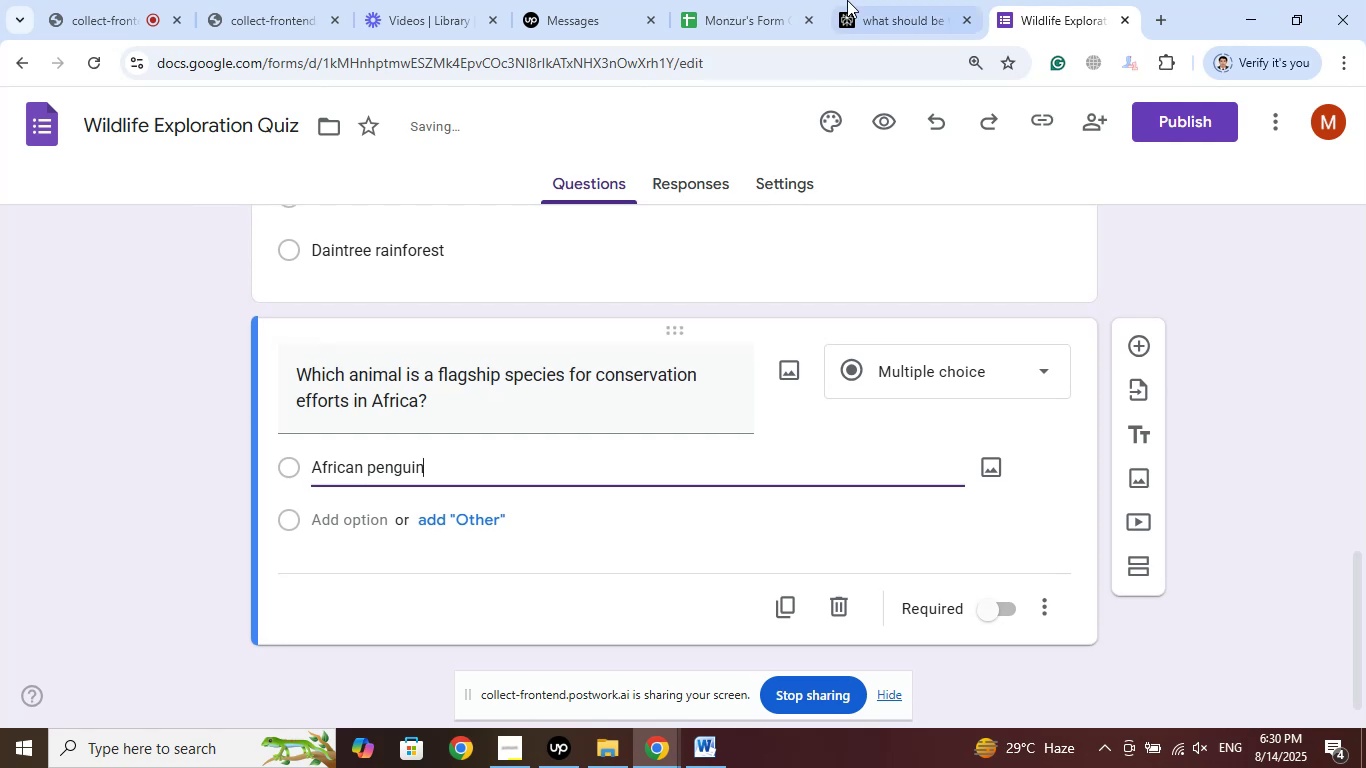 
left_click([851, 0])
 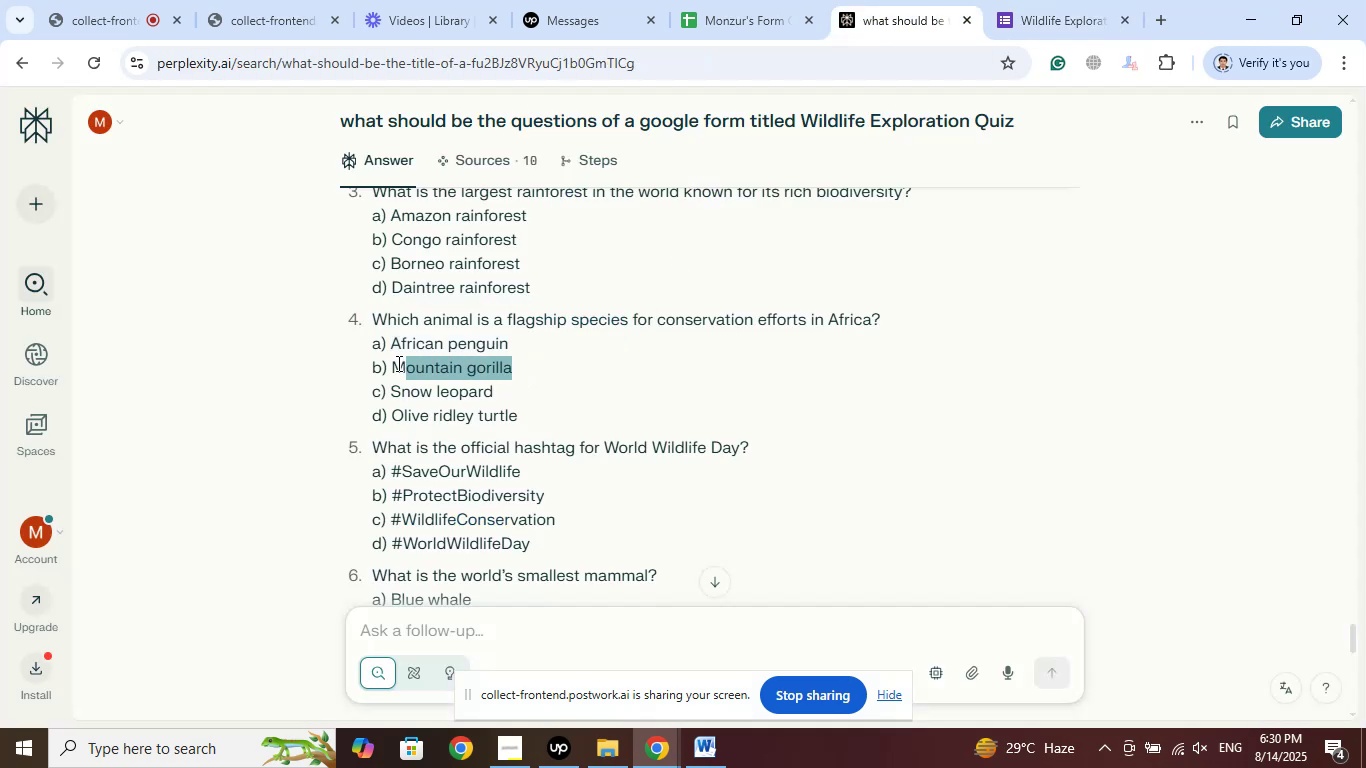 
right_click([394, 364])
 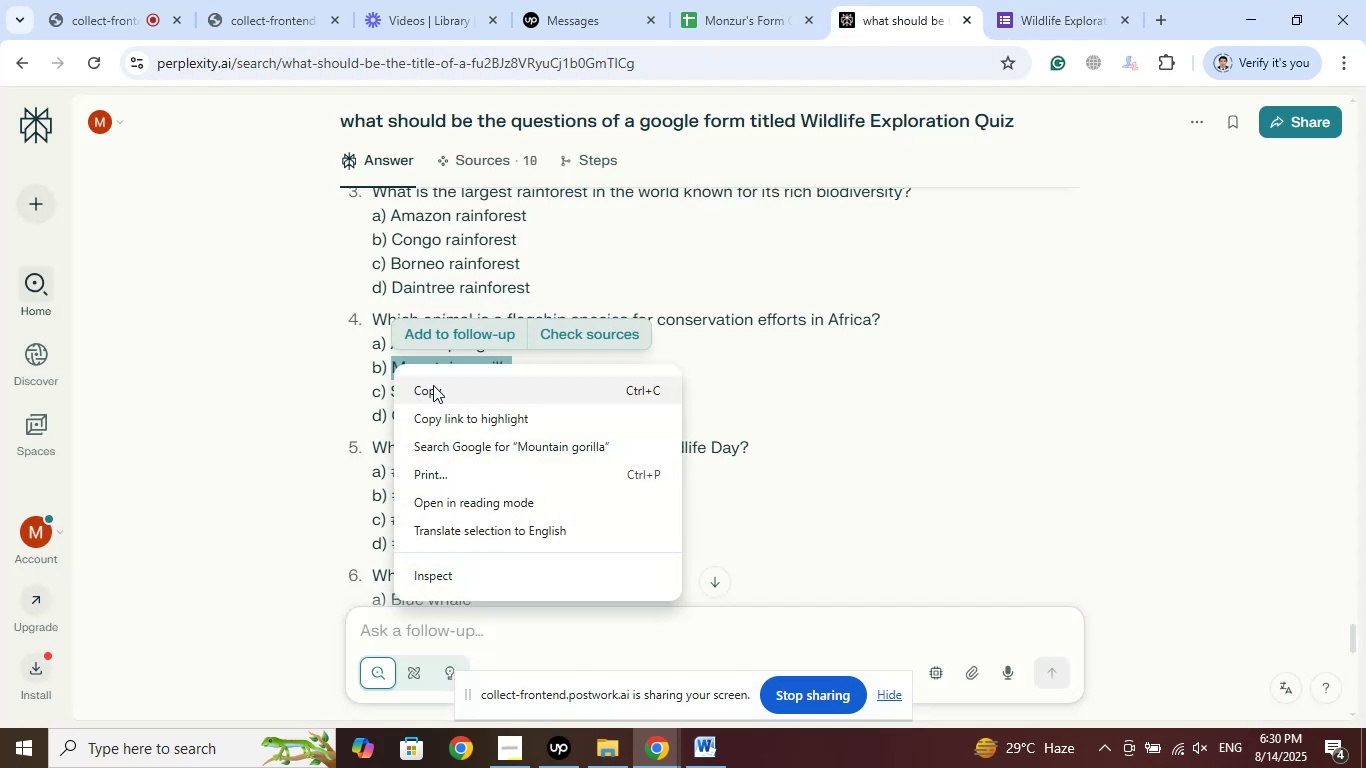 
left_click([434, 386])
 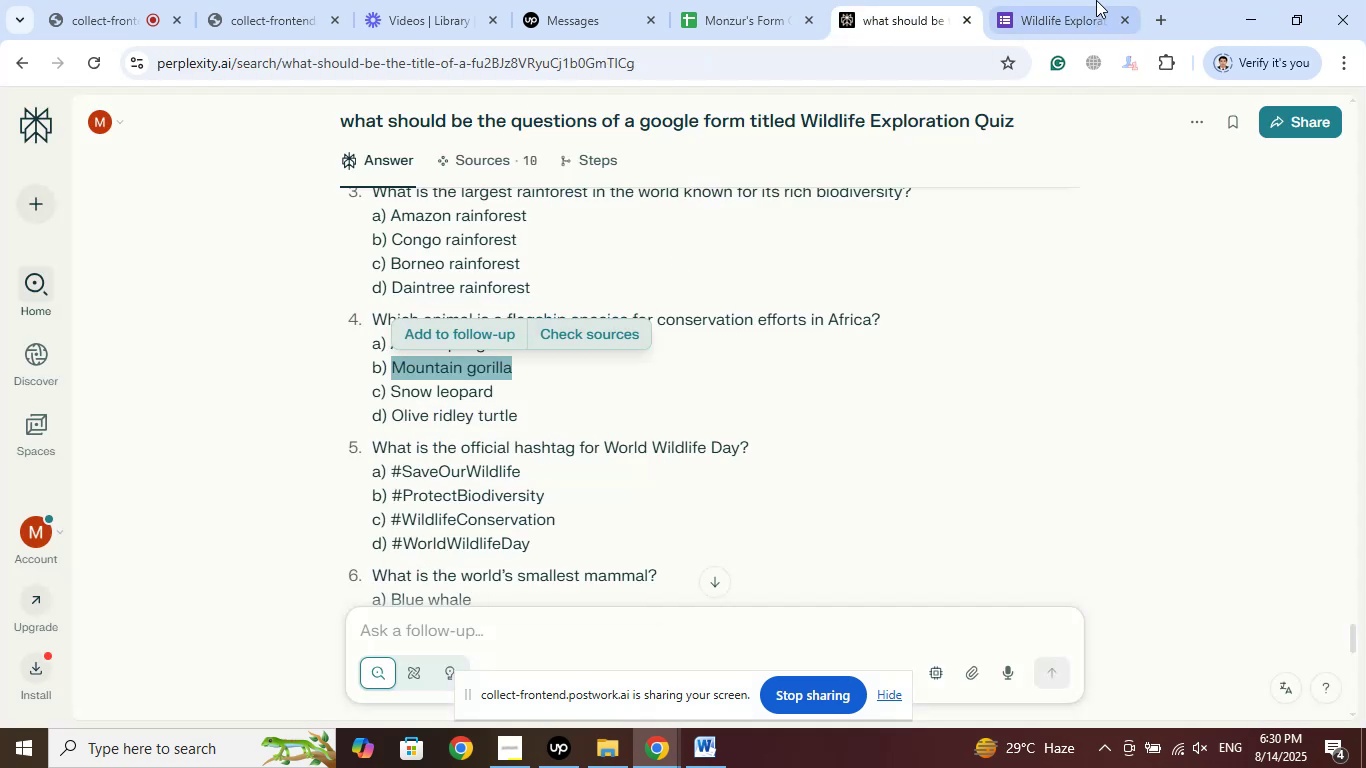 
left_click([1079, 0])
 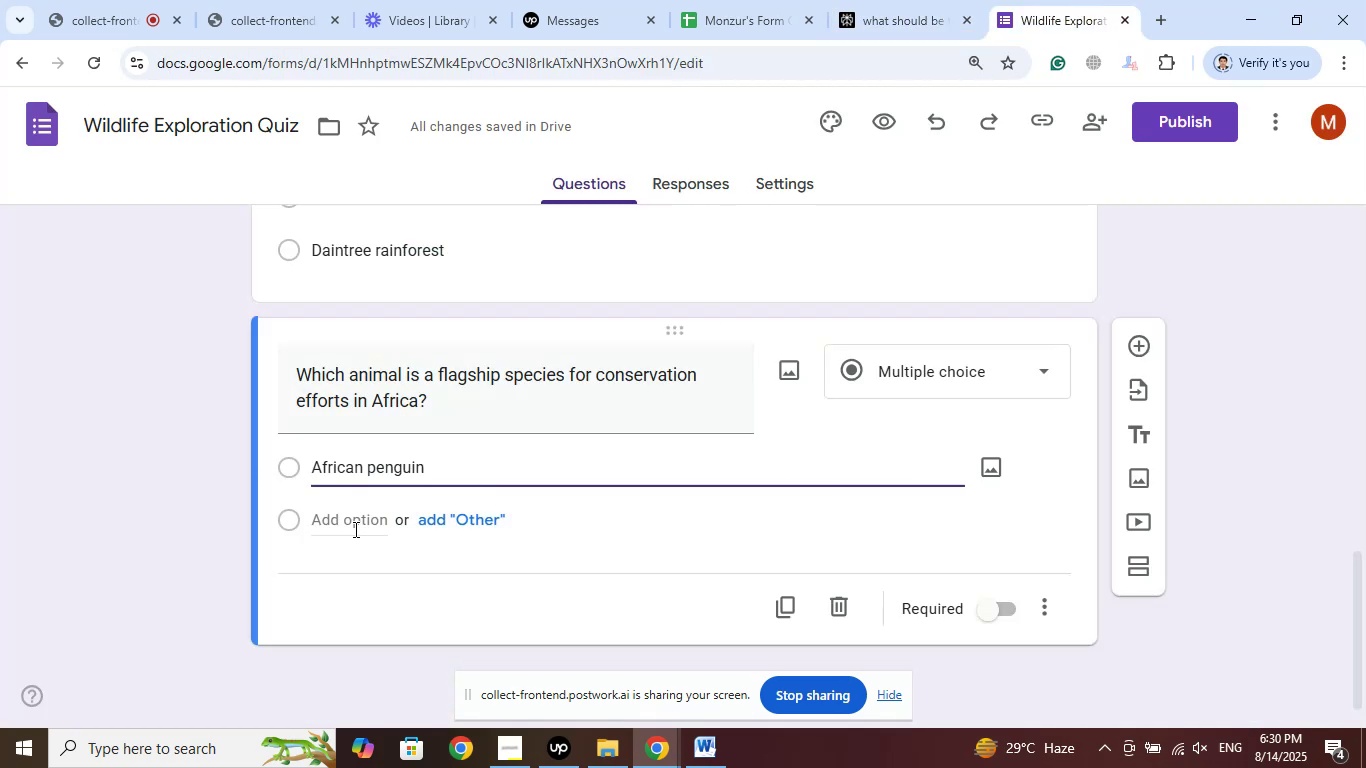 
left_click([351, 526])
 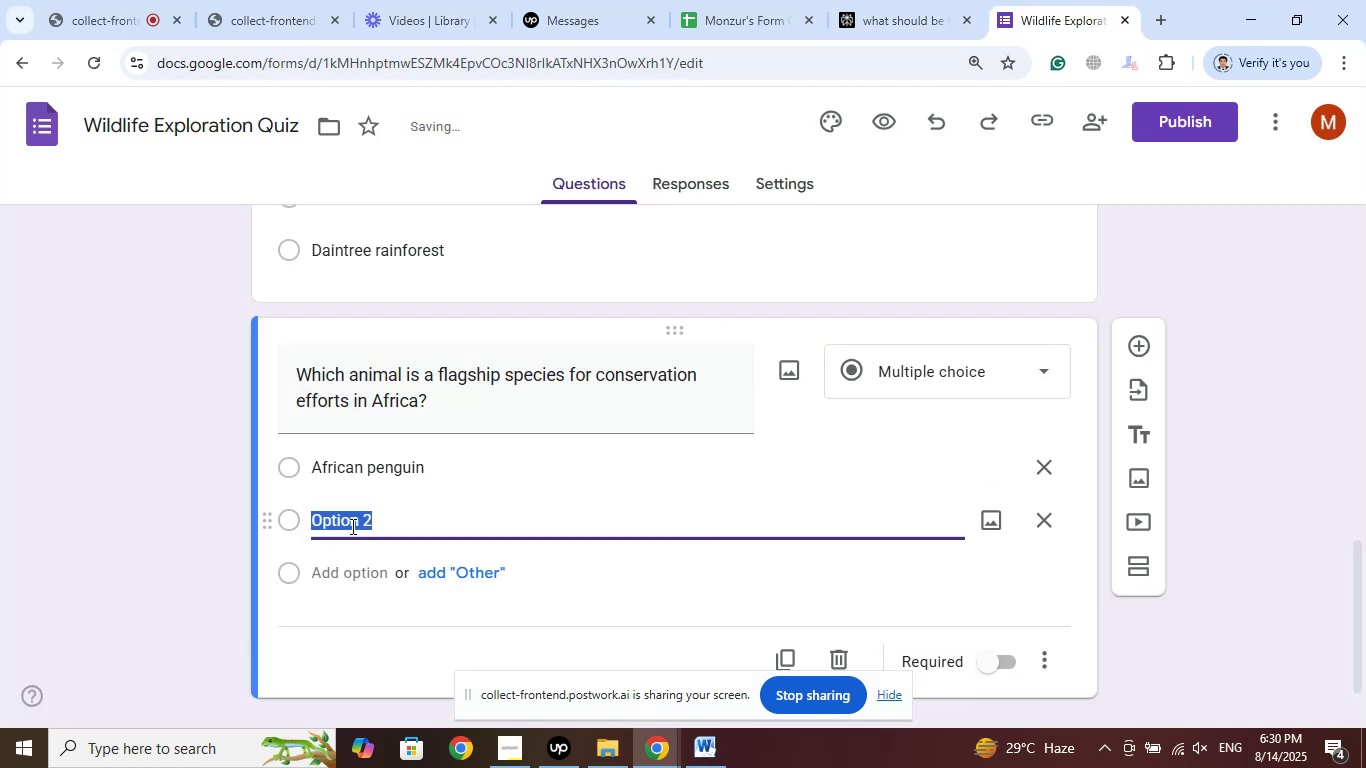 
right_click([351, 526])
 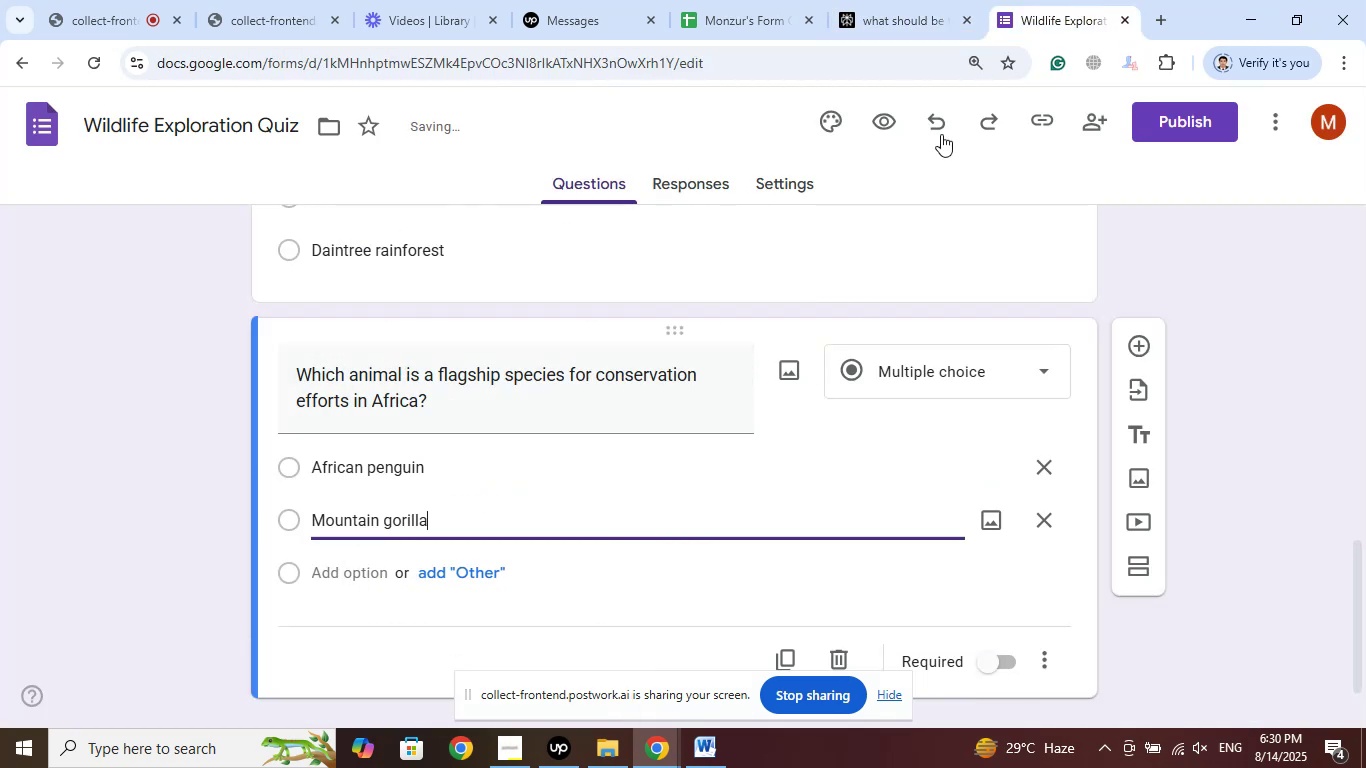 
left_click([927, 0])
 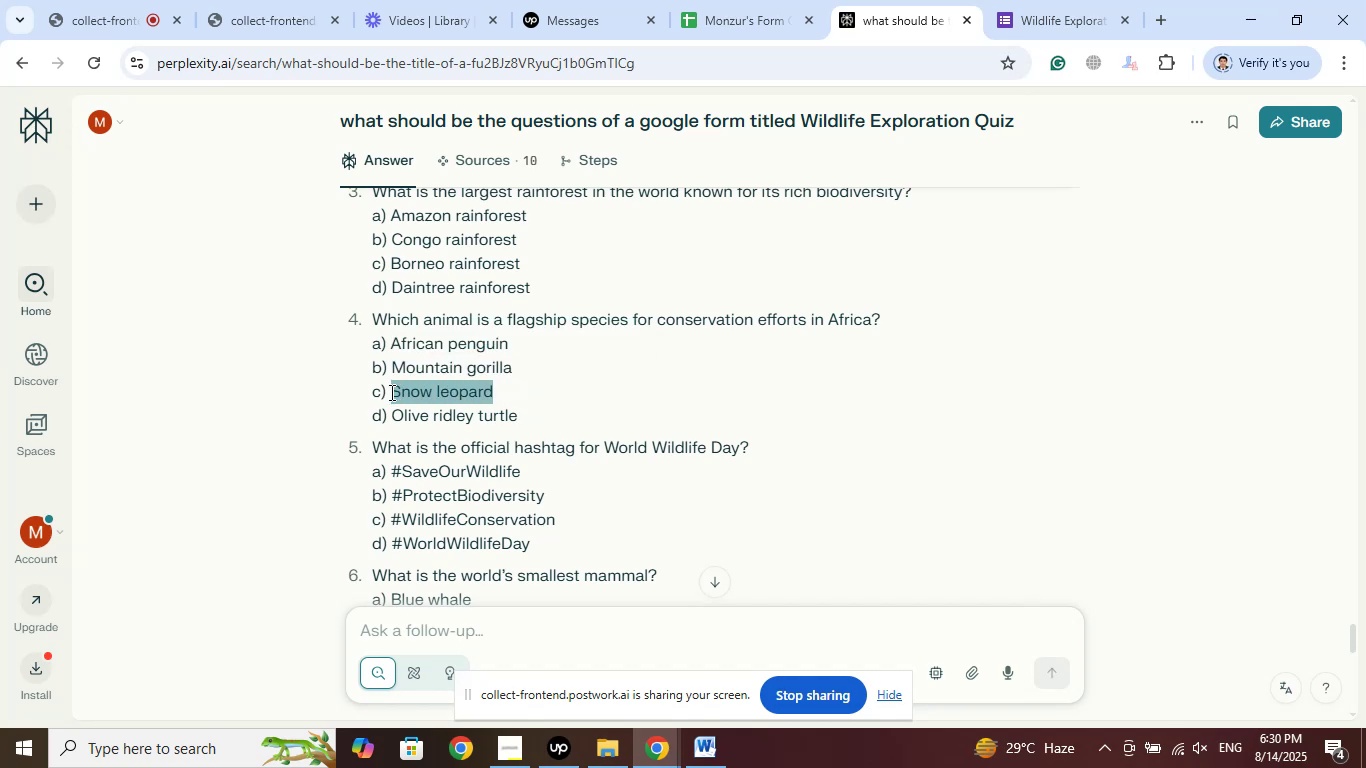 
right_click([422, 393])
 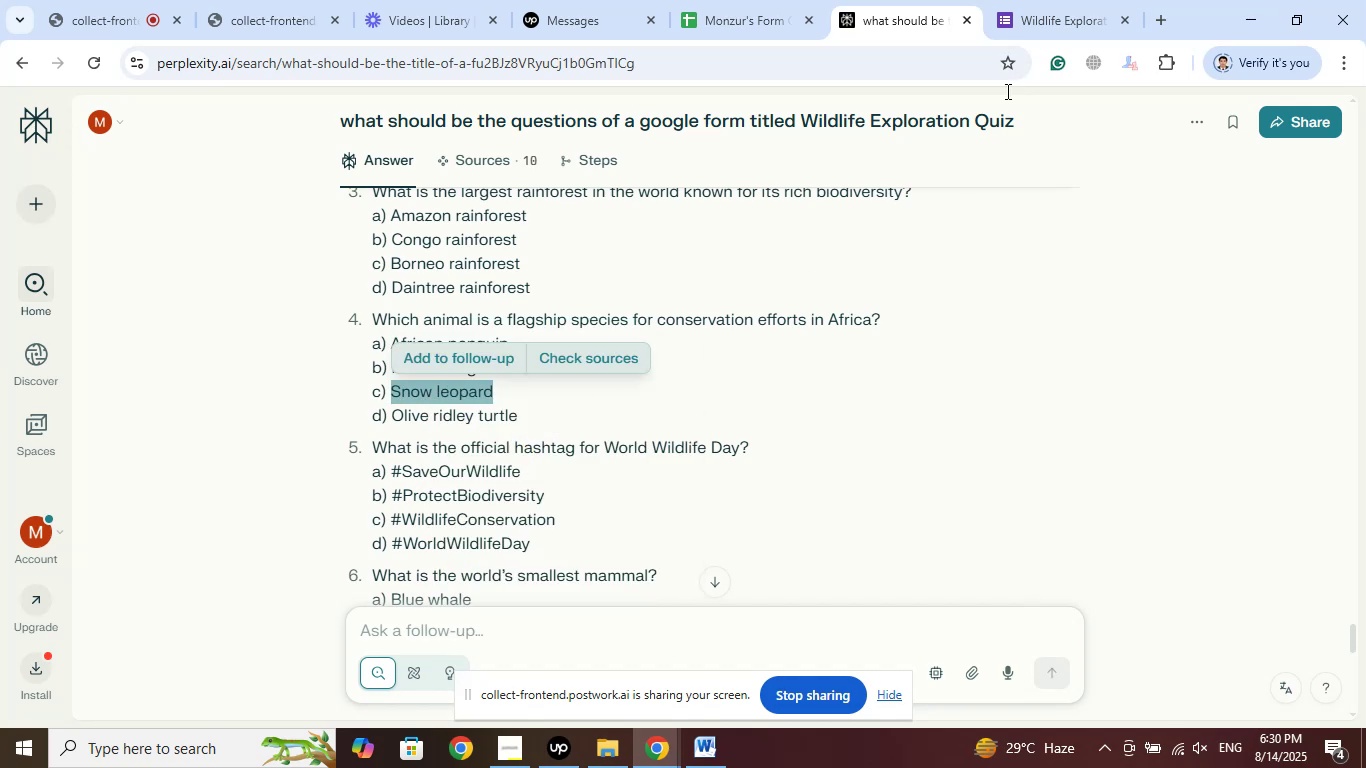 
left_click([1047, 0])
 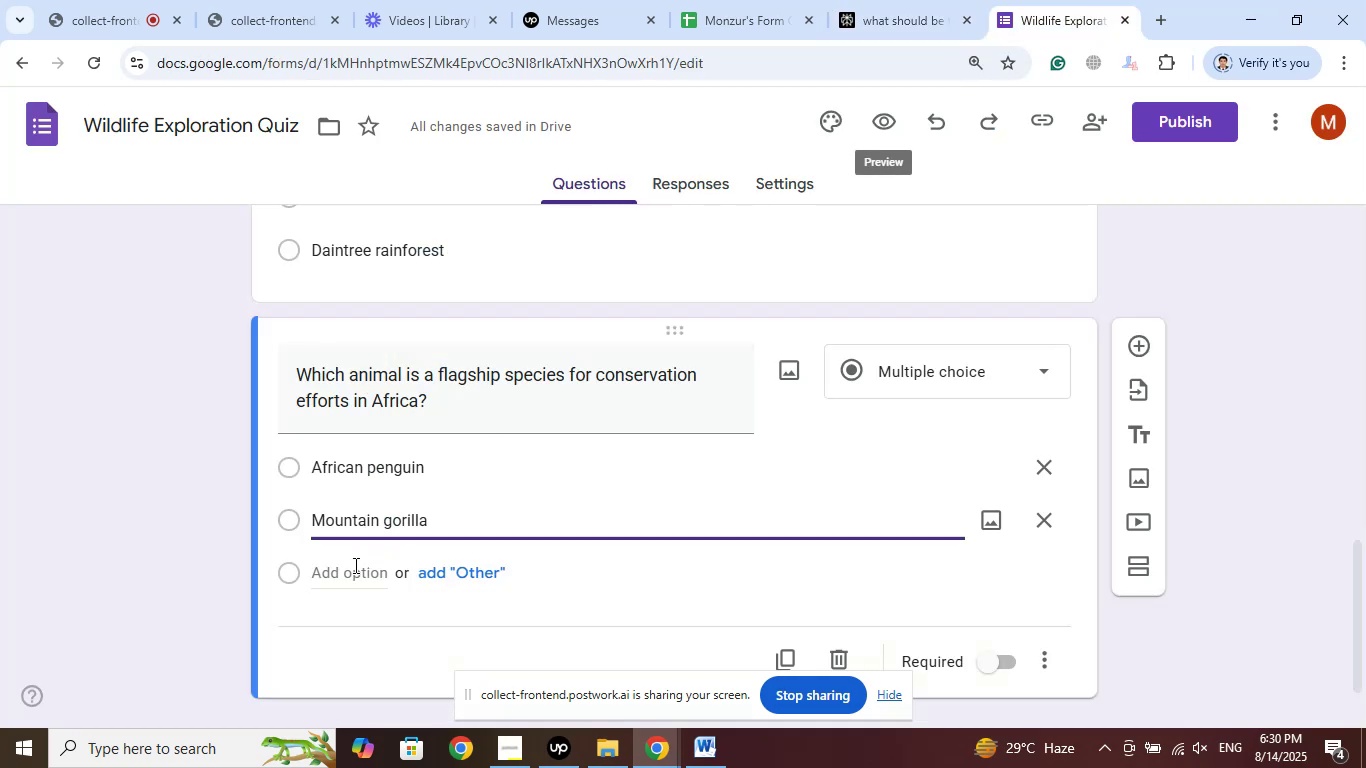 
left_click([351, 569])
 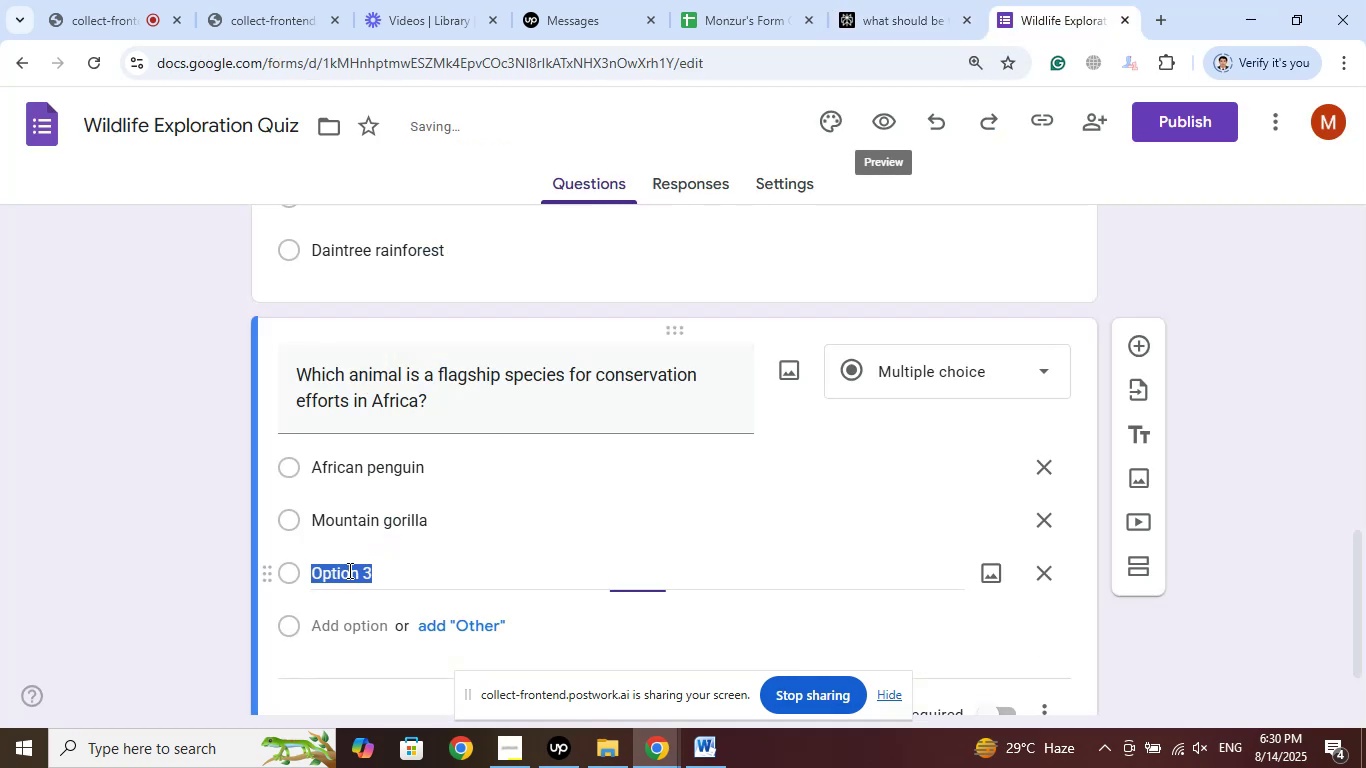 
right_click([348, 570])
 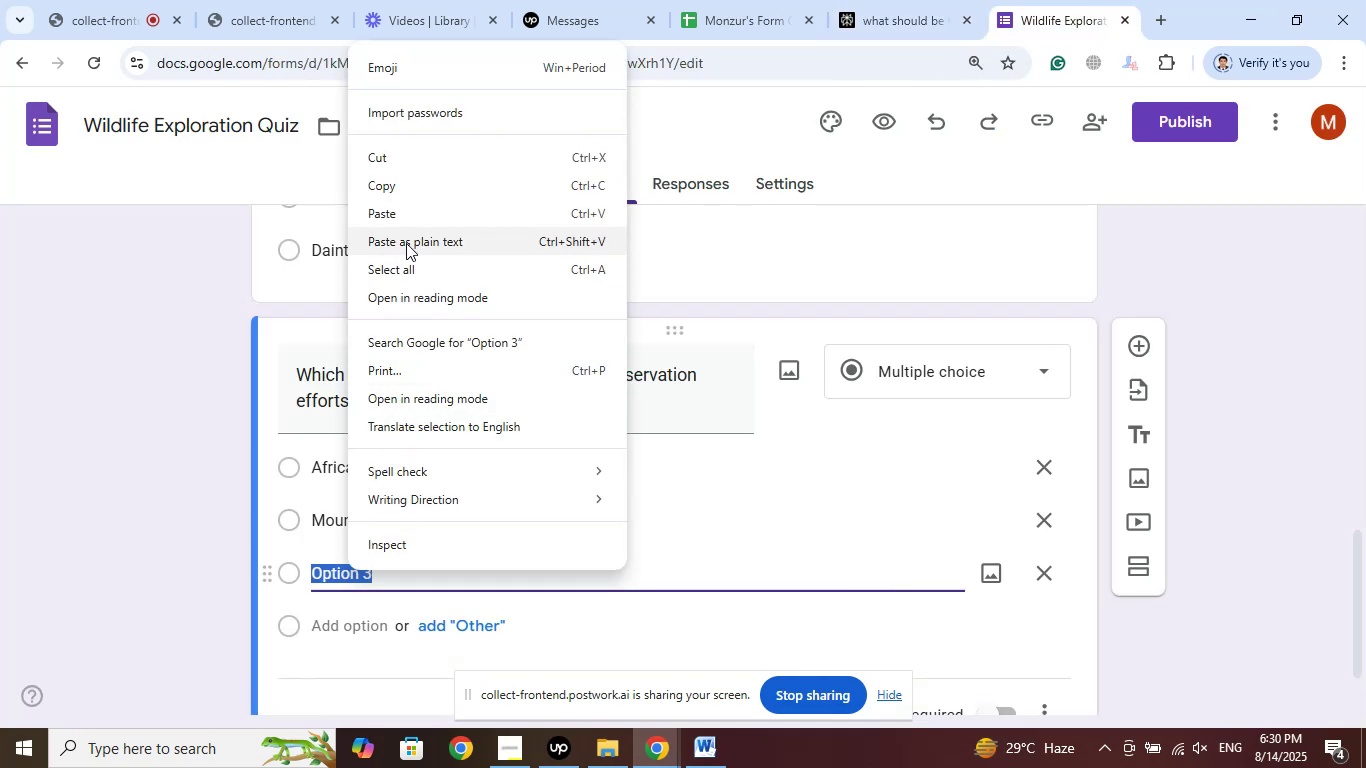 
left_click([396, 214])
 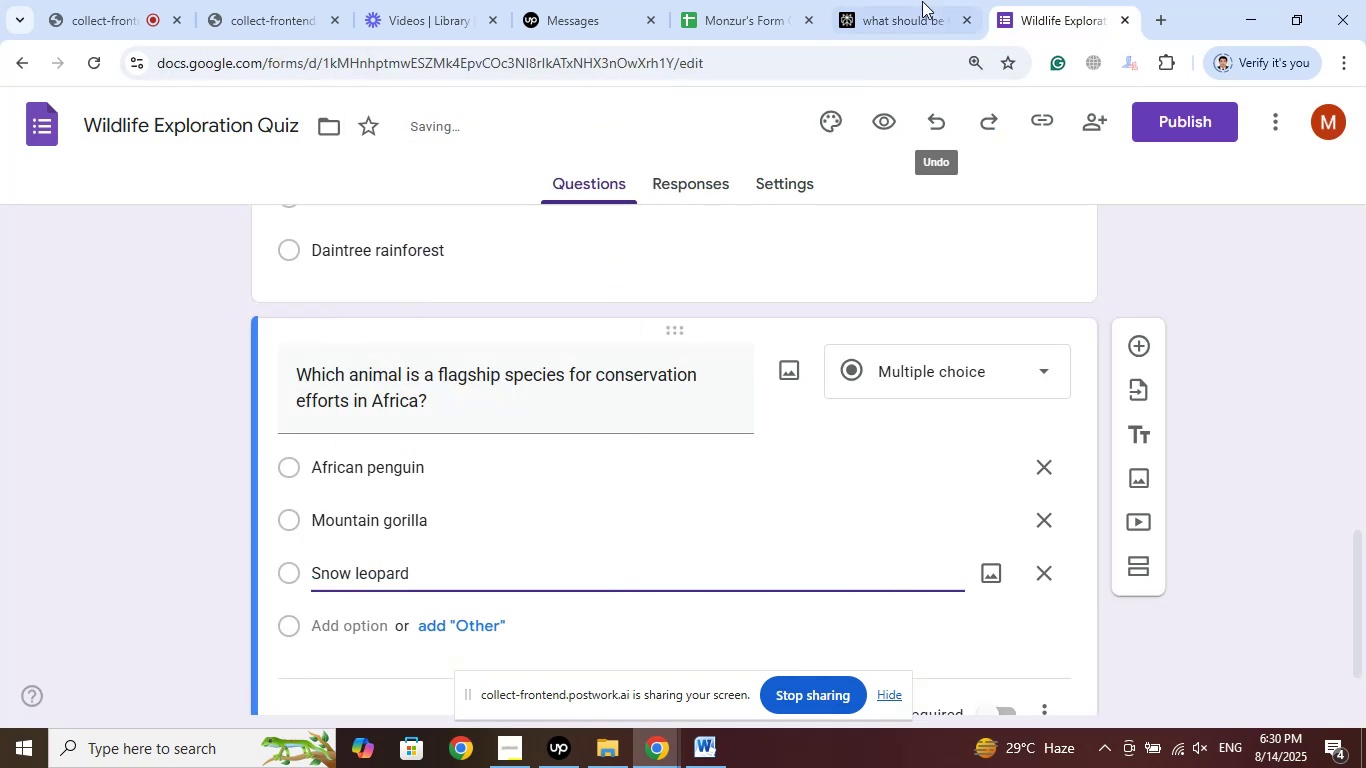 
left_click([916, 0])
 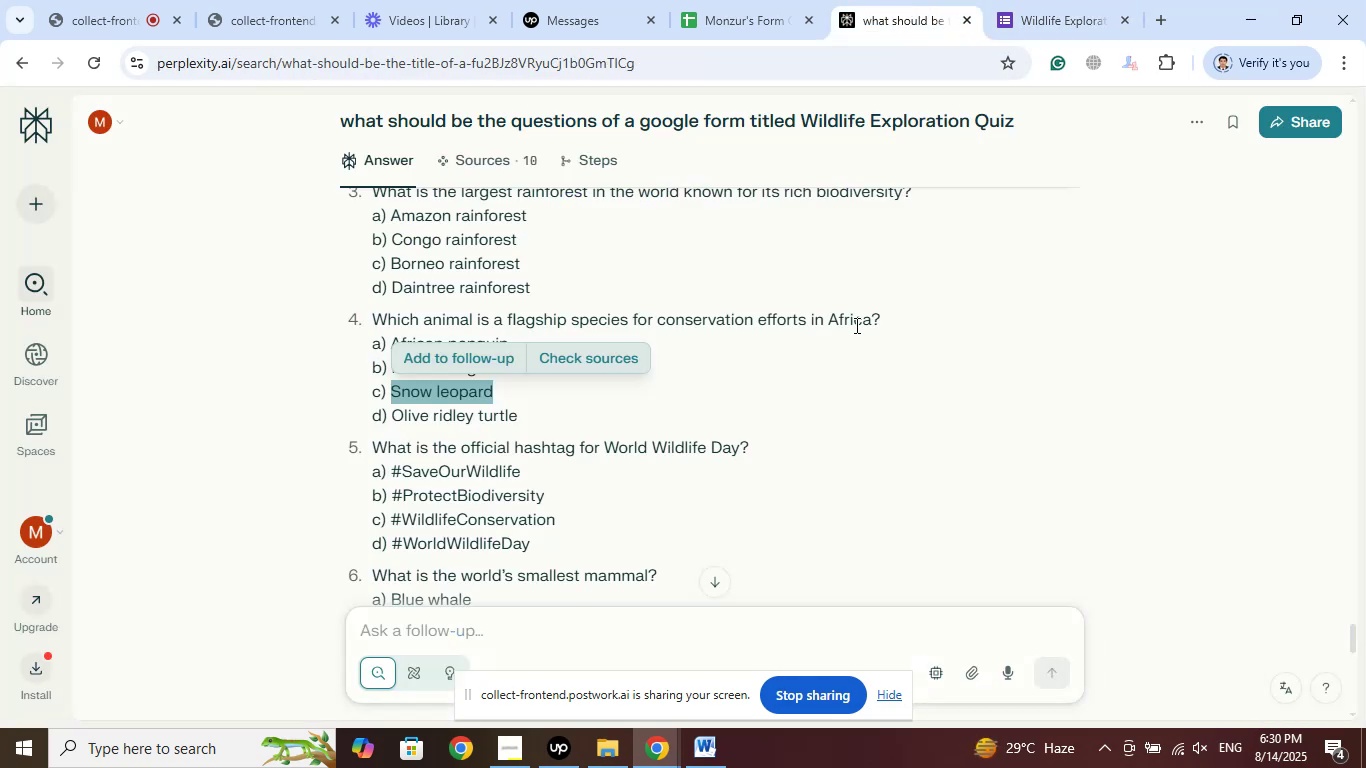 
scroll: coordinate [856, 354], scroll_direction: down, amount: 1.0
 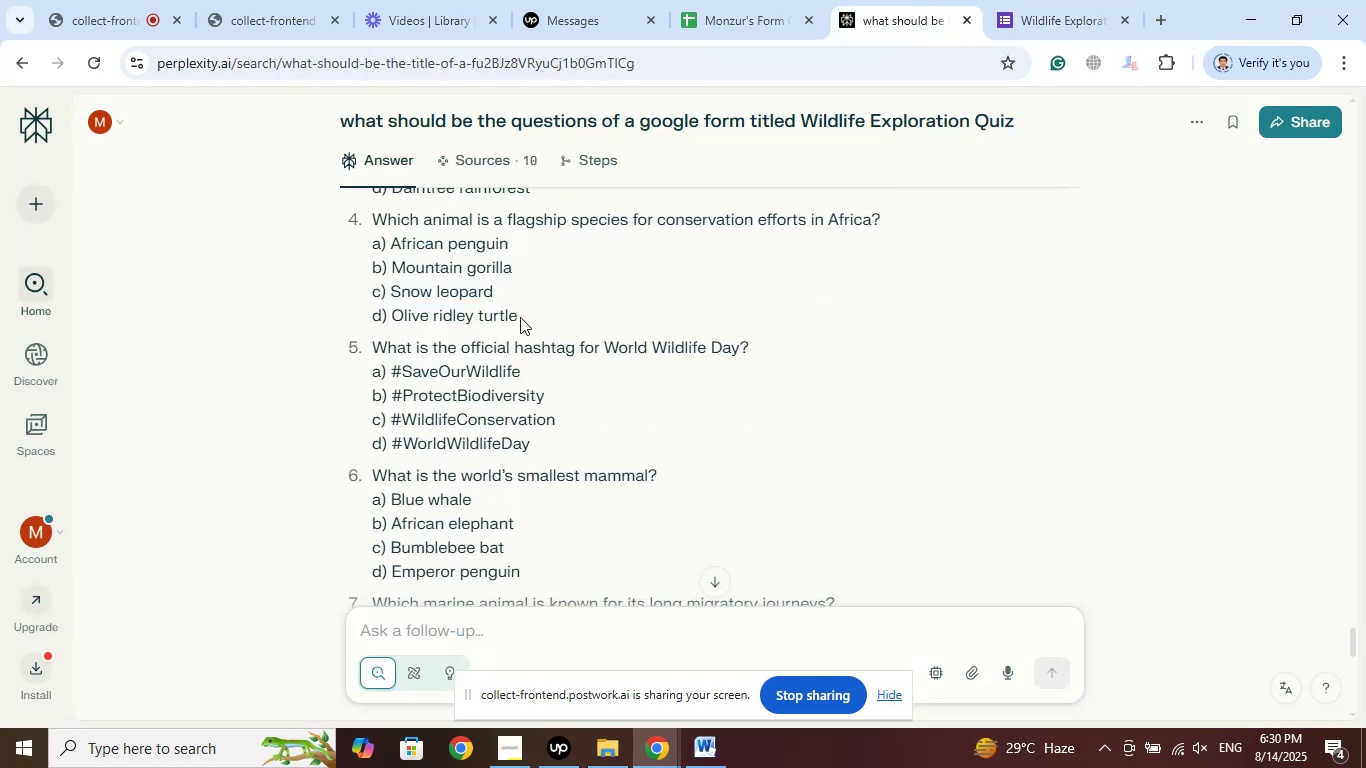 
mouse_move([437, 321])
 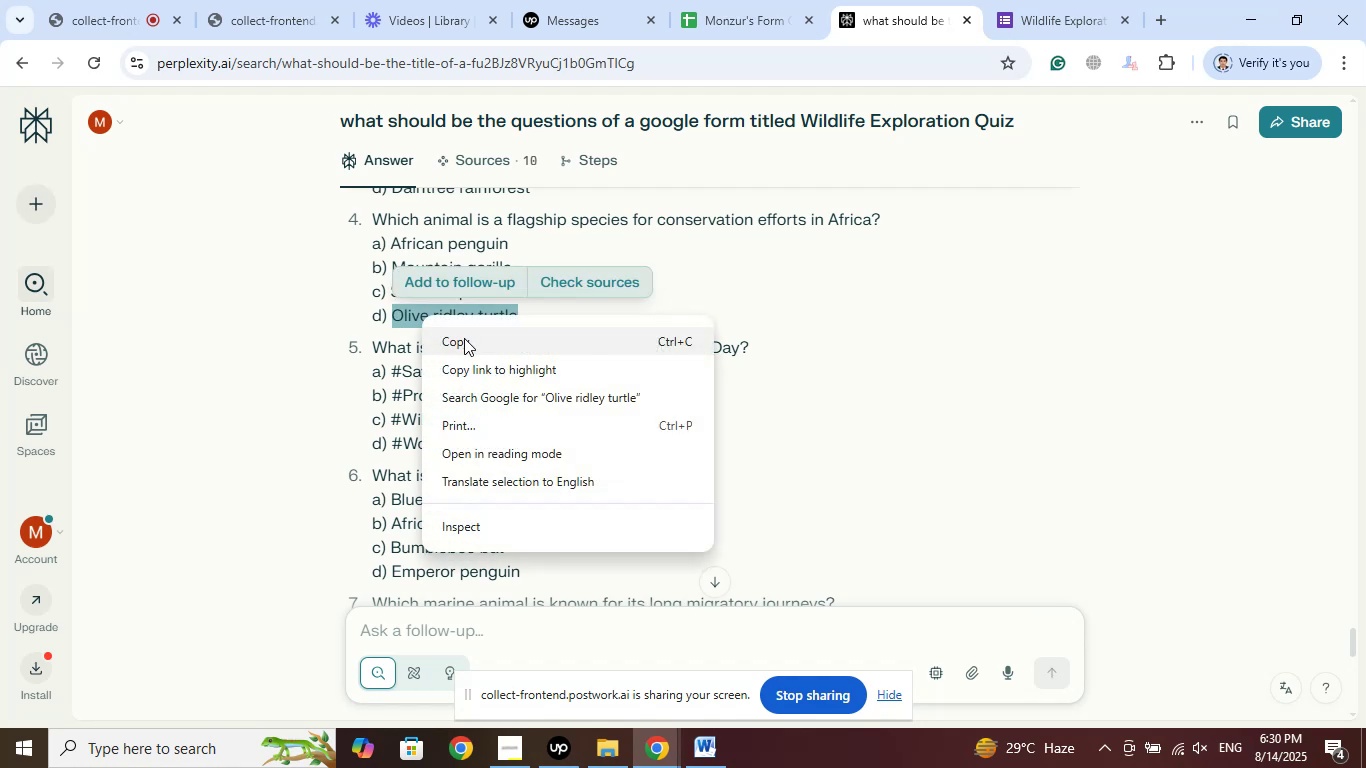 
left_click([464, 338])
 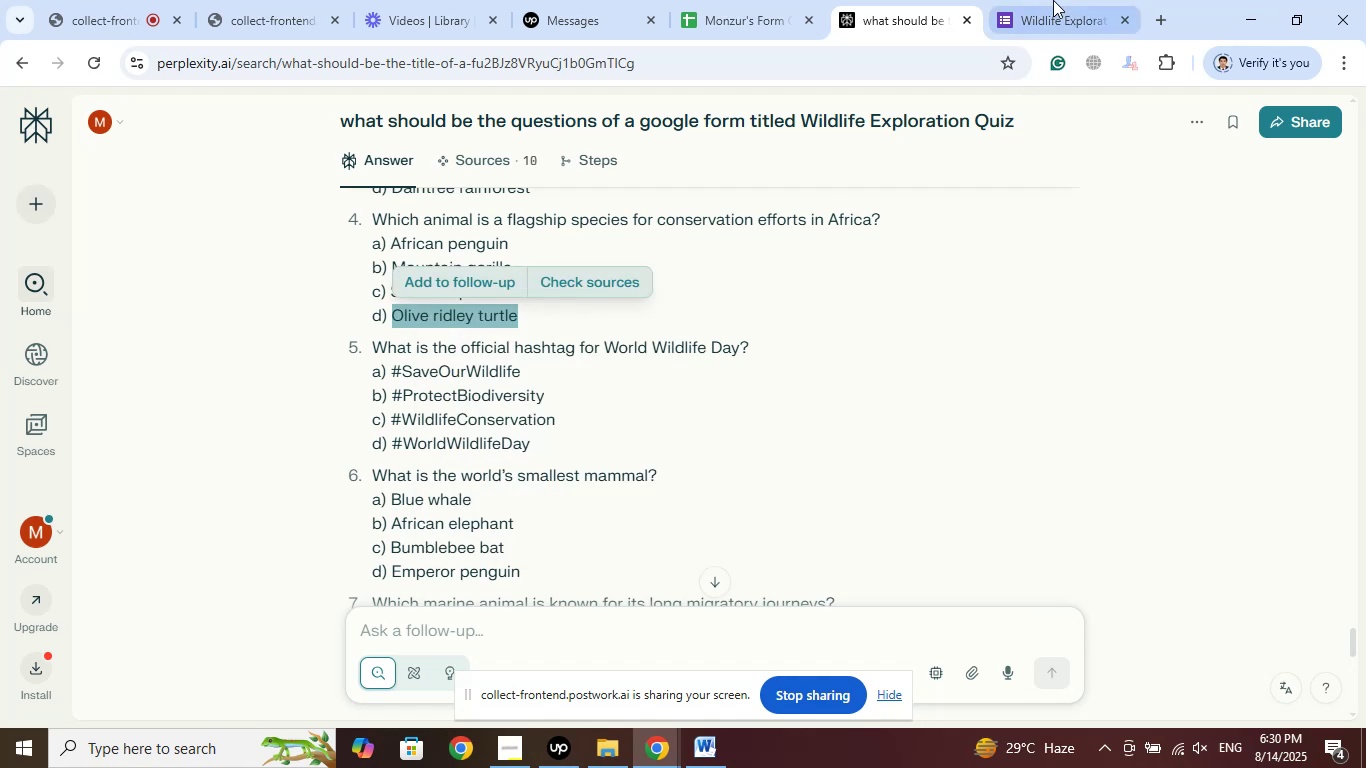 
left_click([1053, 0])
 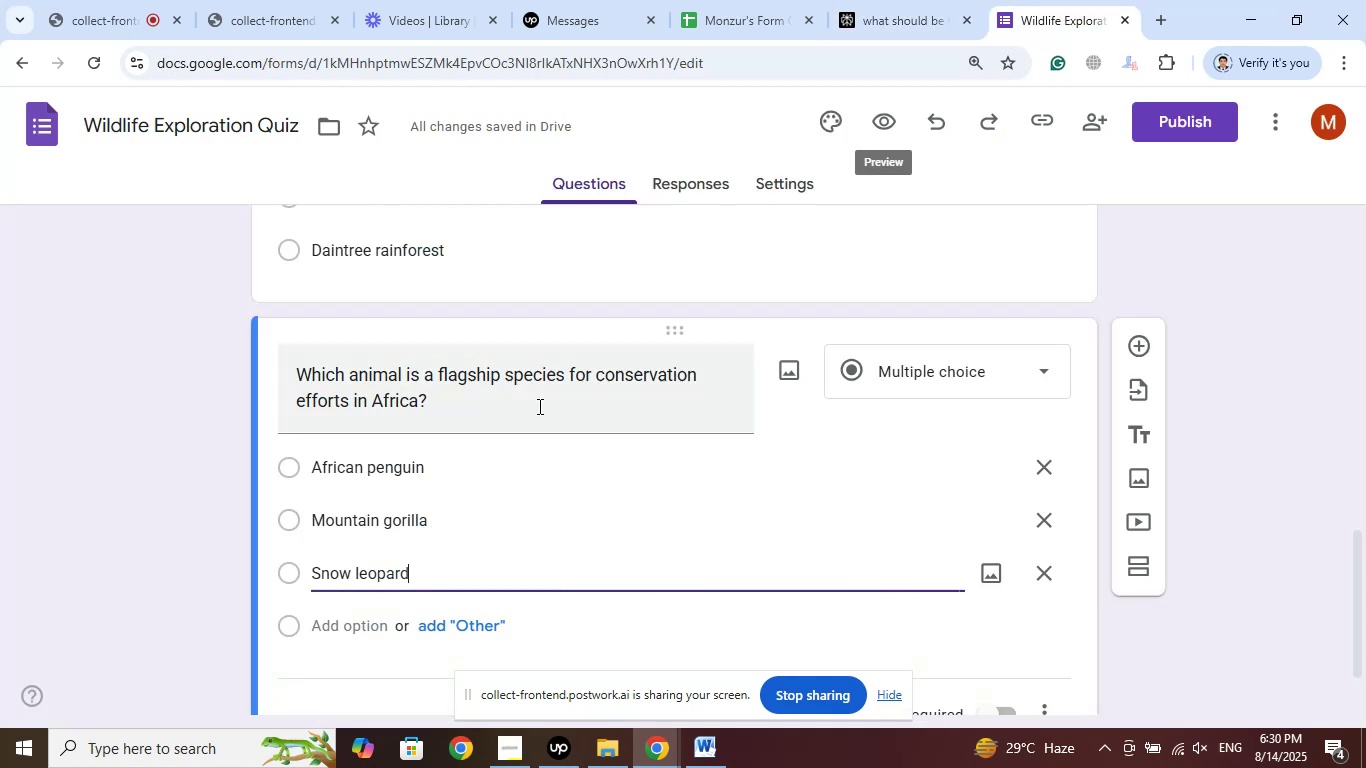 
scroll: coordinate [494, 459], scroll_direction: down, amount: 3.0
 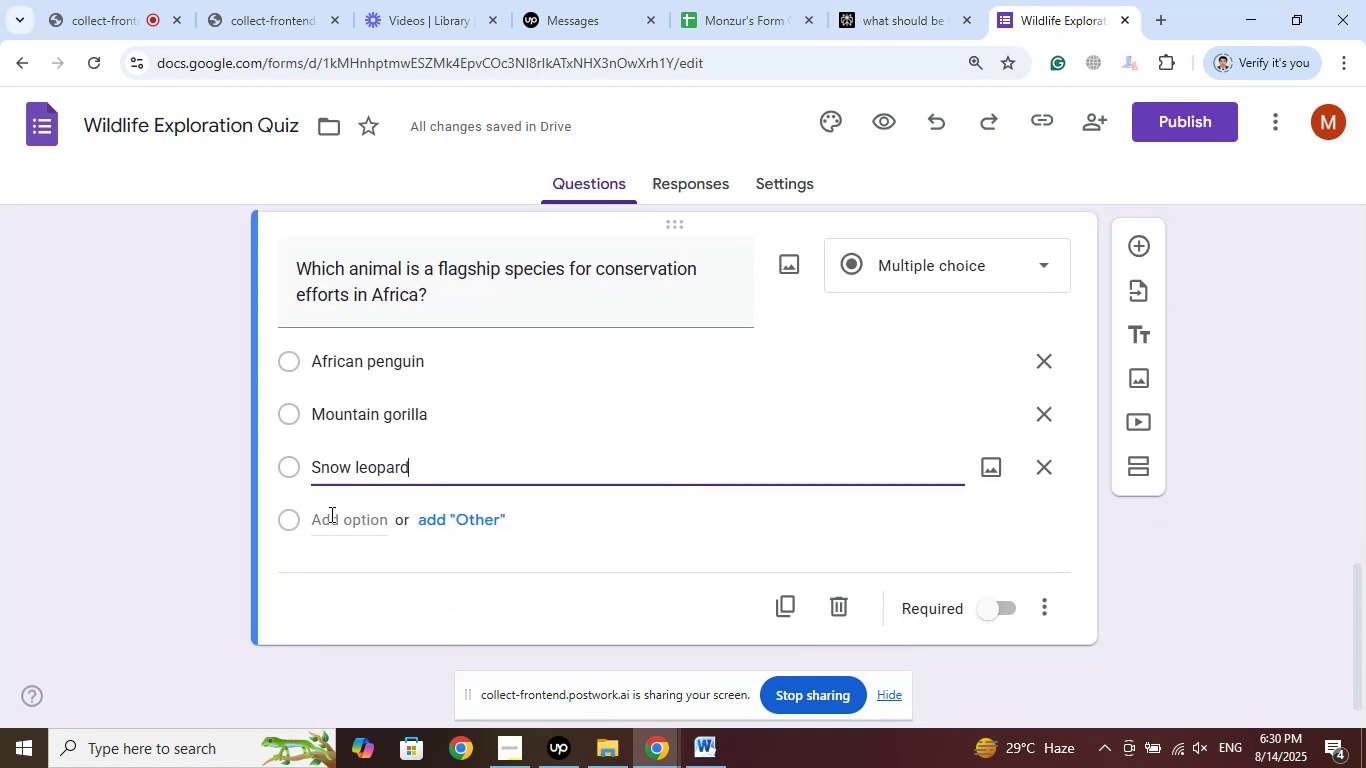 
left_click([329, 515])
 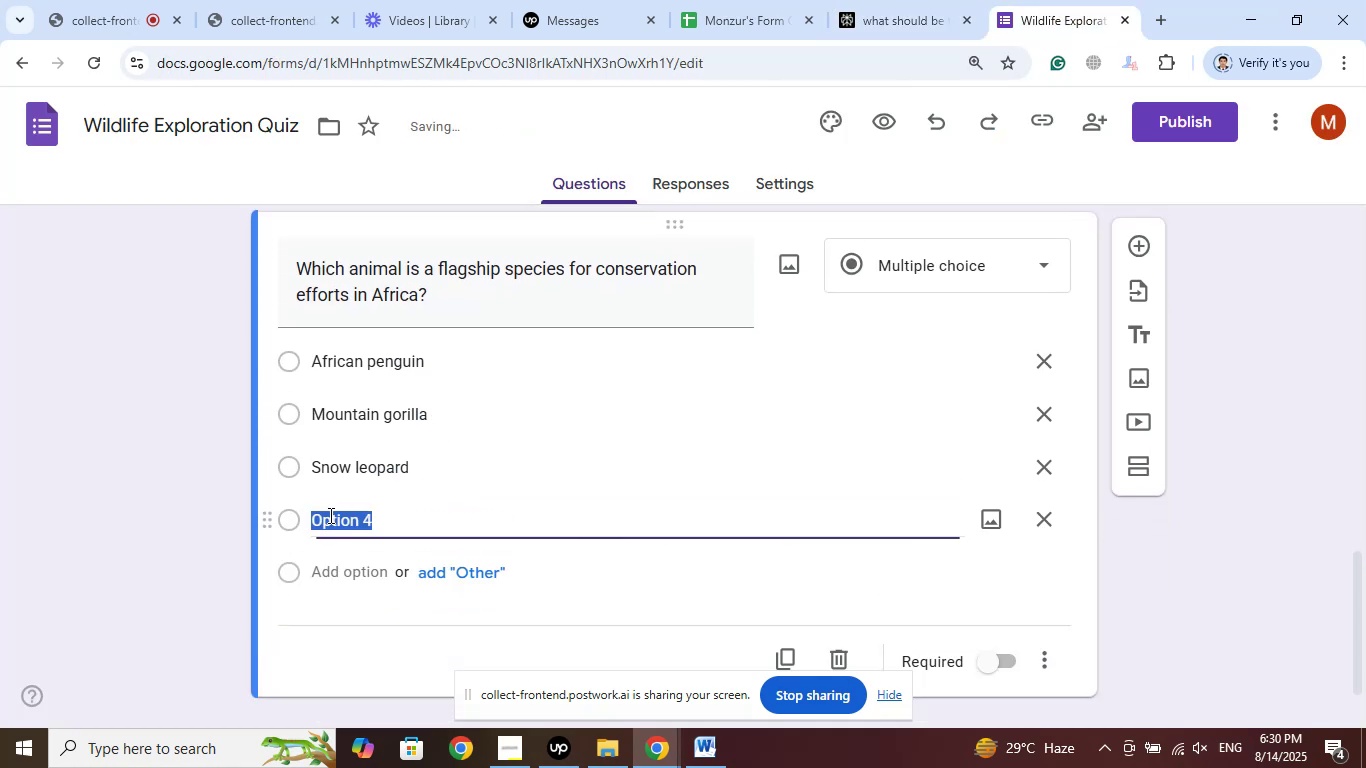 
right_click([329, 515])
 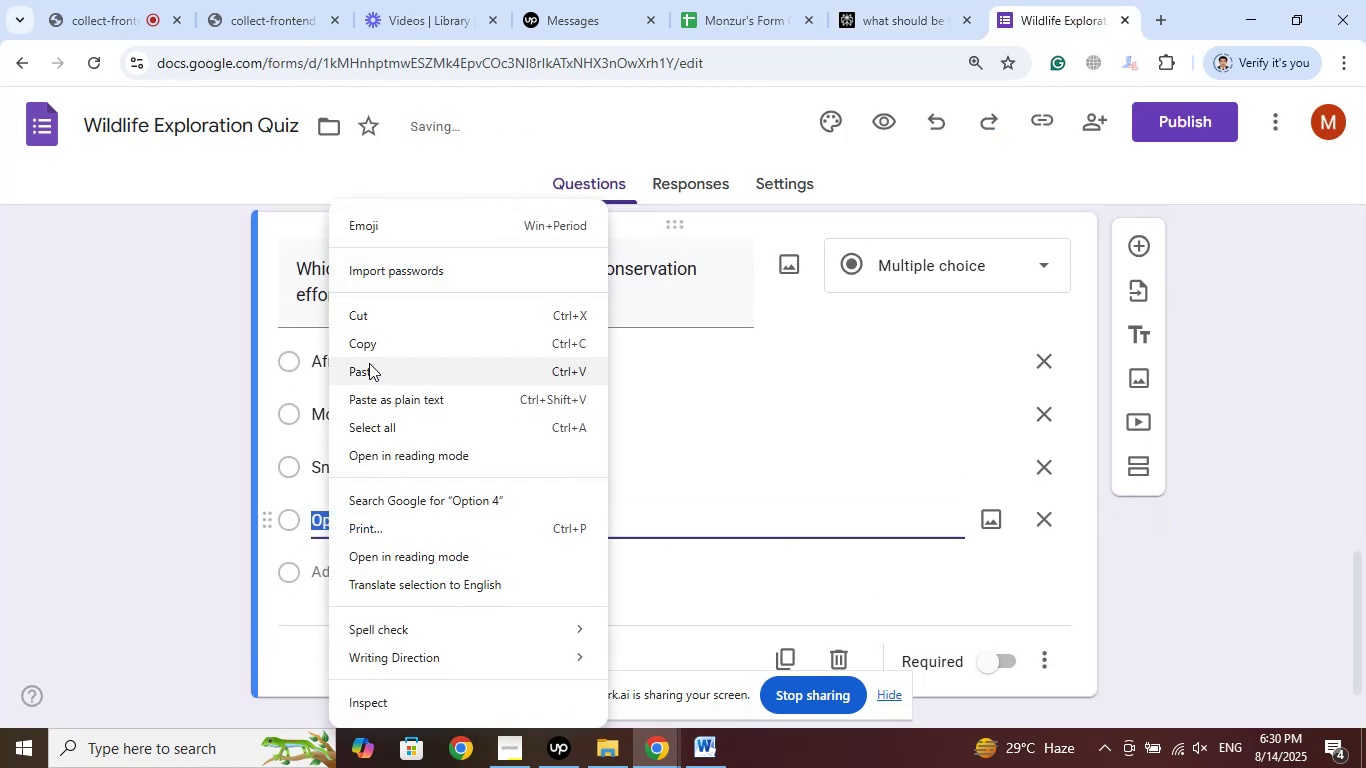 
left_click([369, 368])
 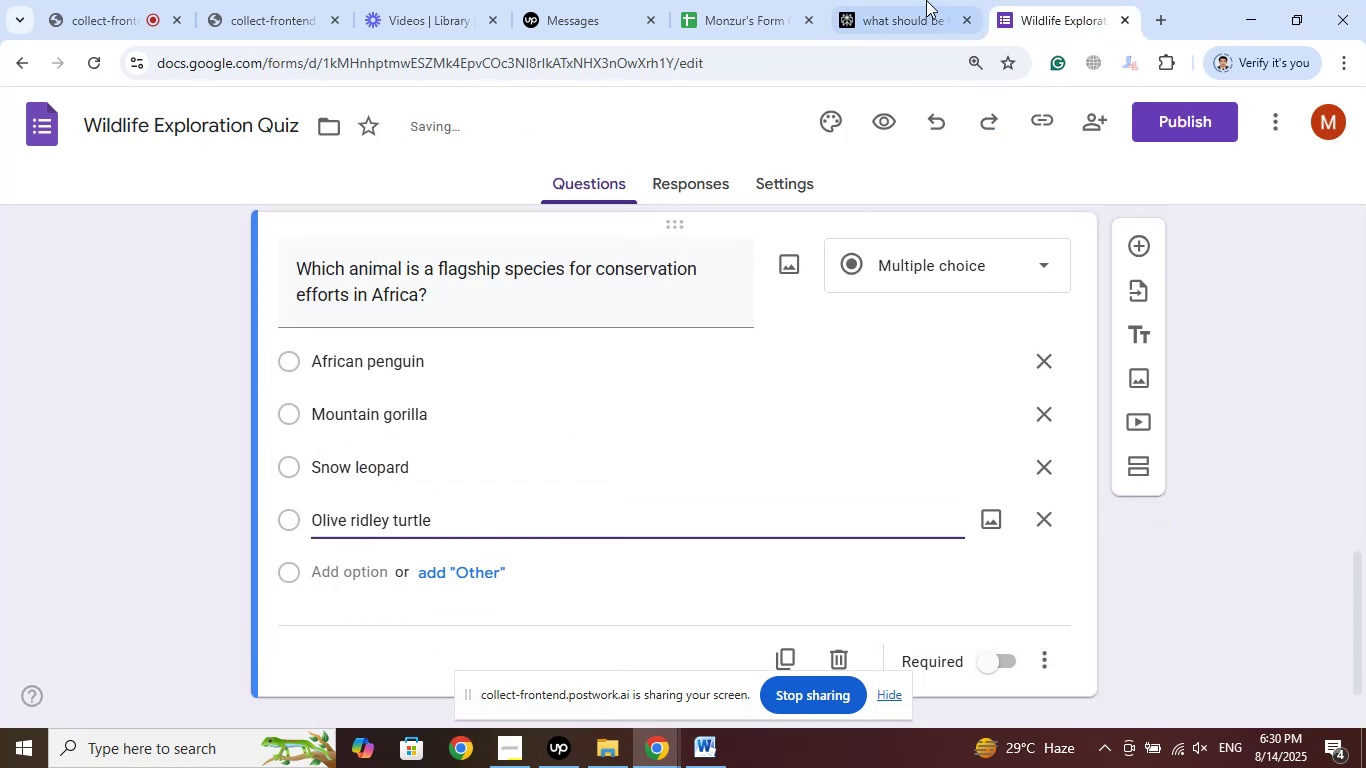 
left_click([902, 0])
 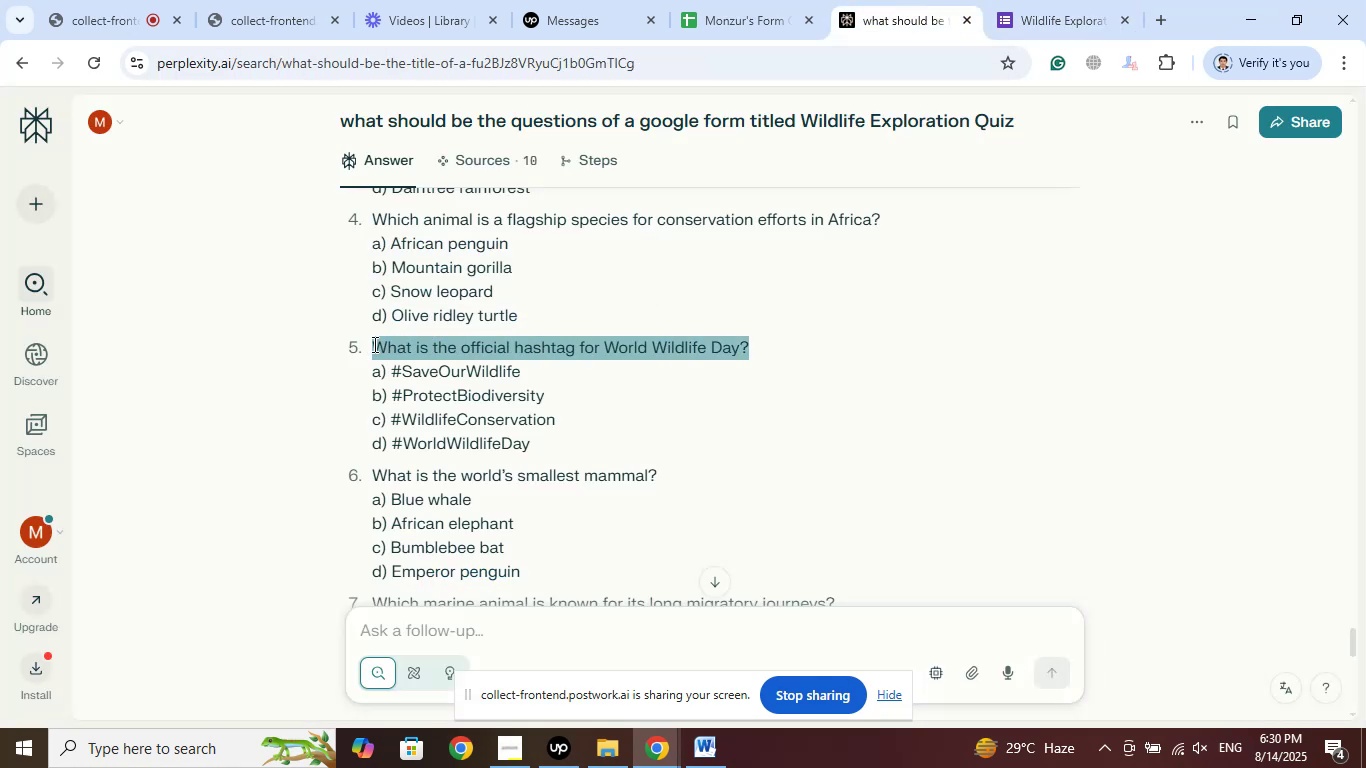 
left_click([559, 378])
 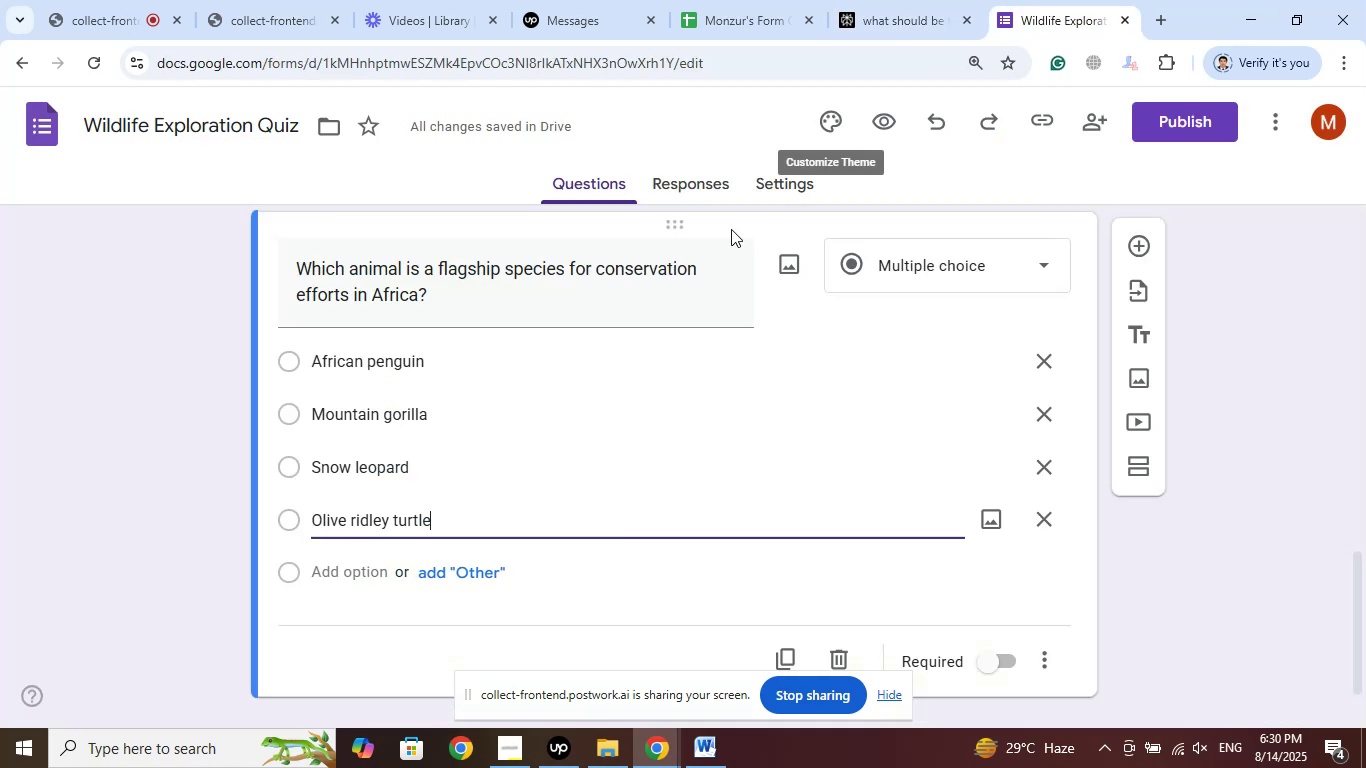 
scroll: coordinate [568, 427], scroll_direction: down, amount: 5.0
 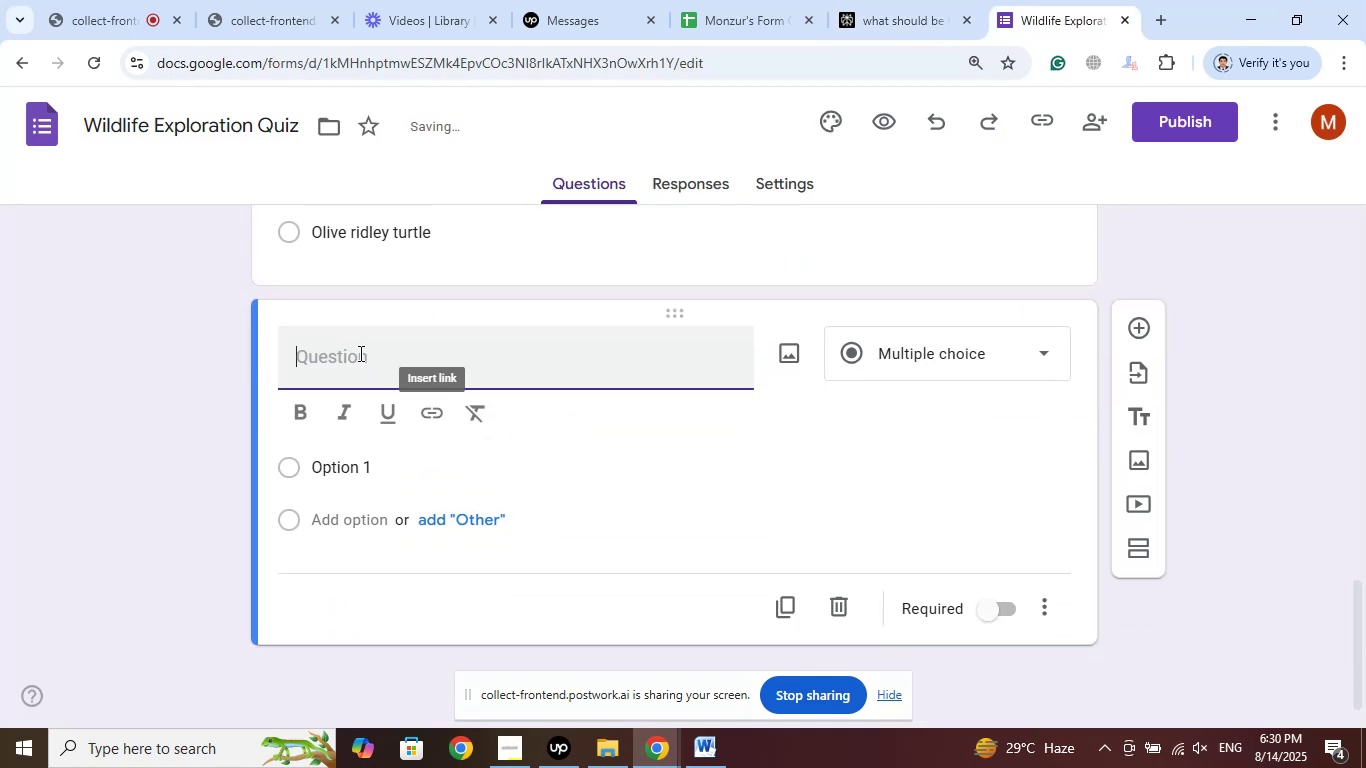 
right_click([358, 348])
 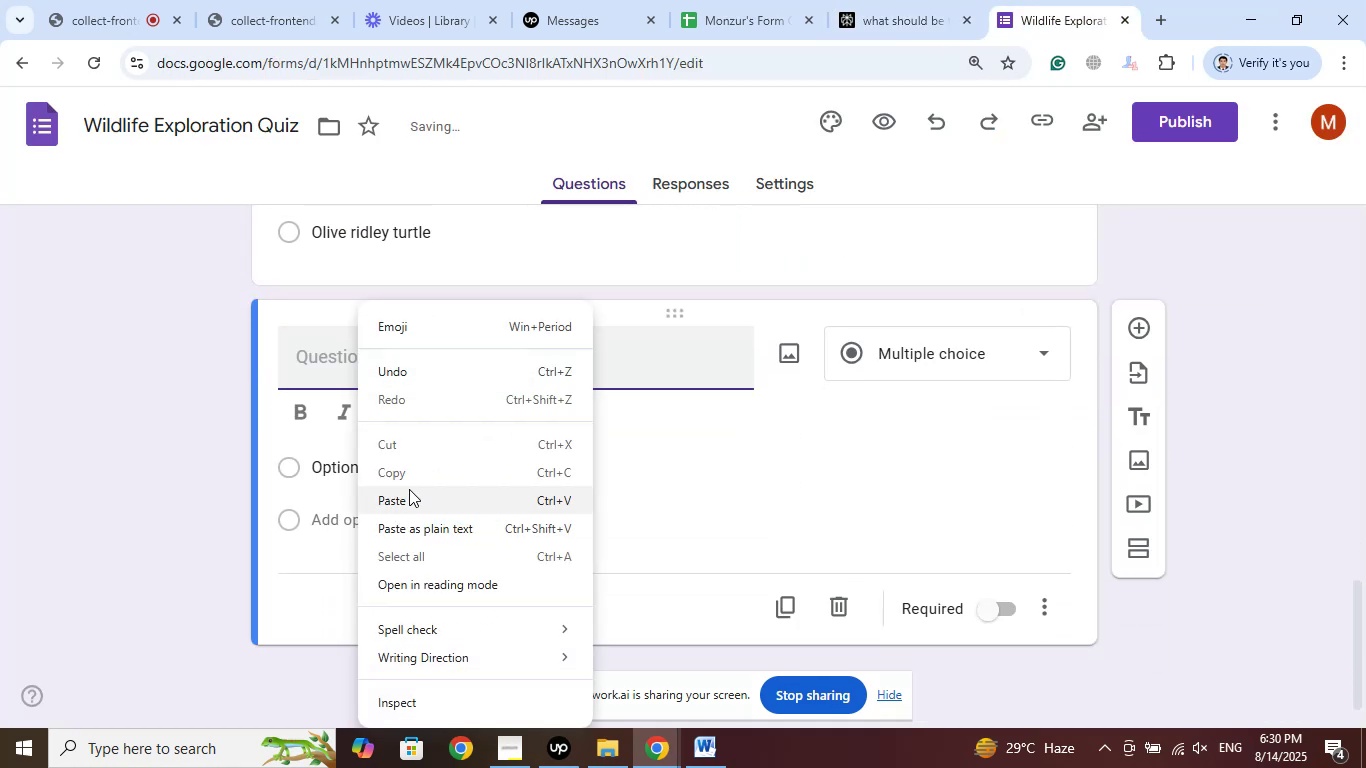 
left_click([406, 496])
 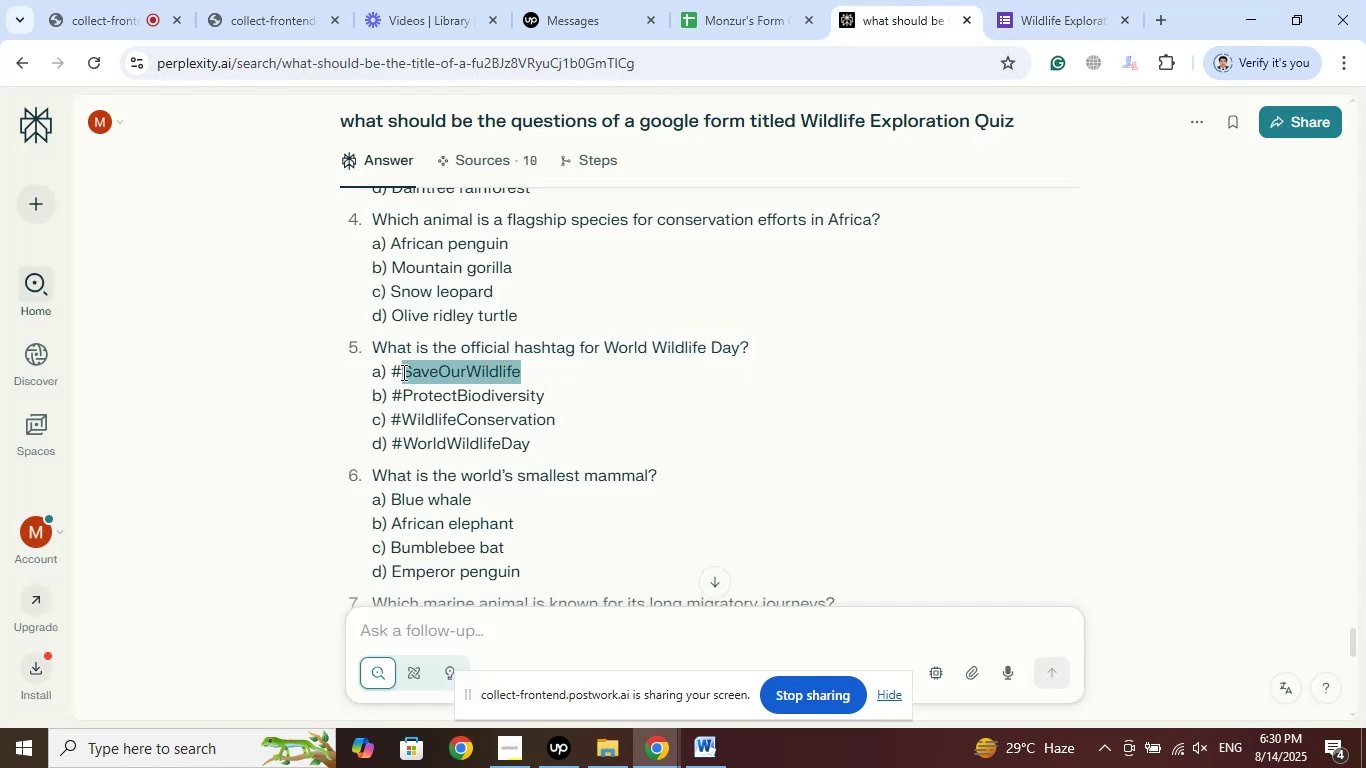 
right_click([393, 366])
 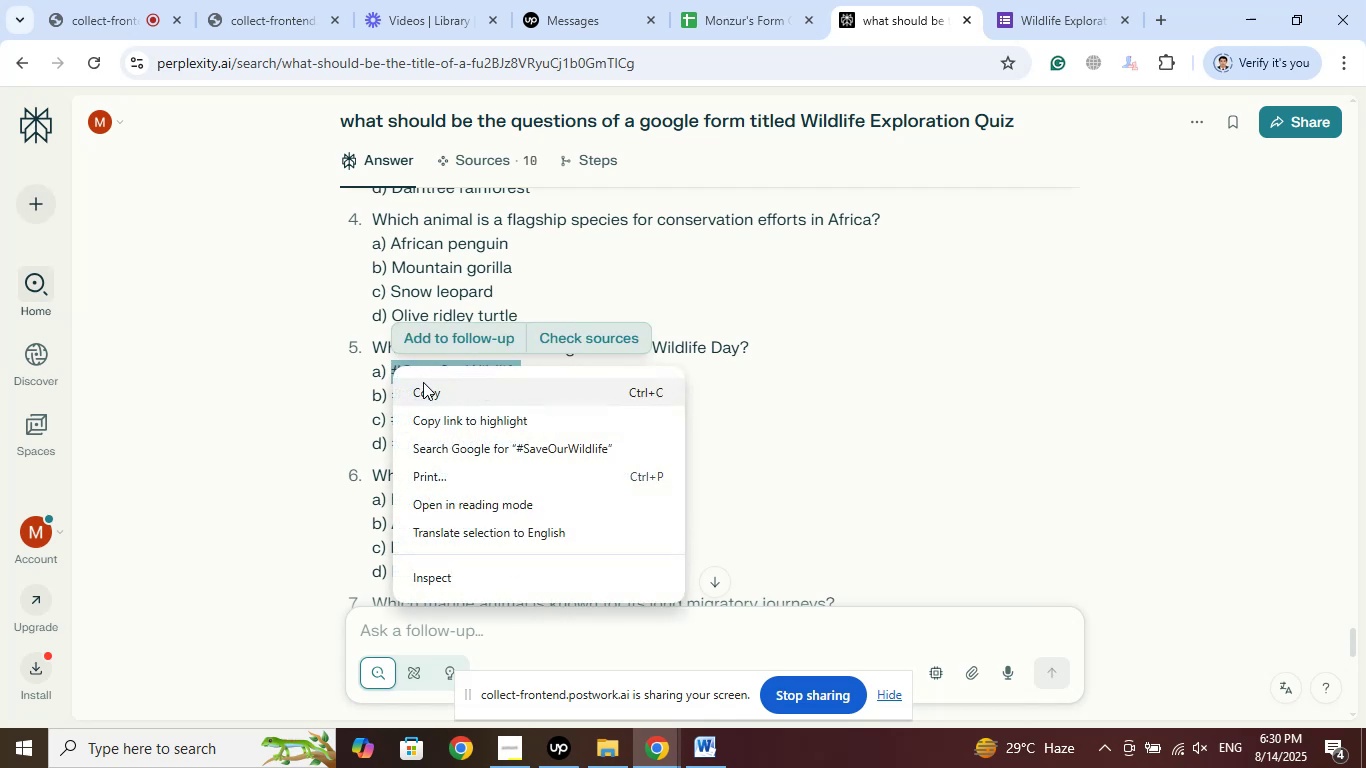 
left_click([426, 386])
 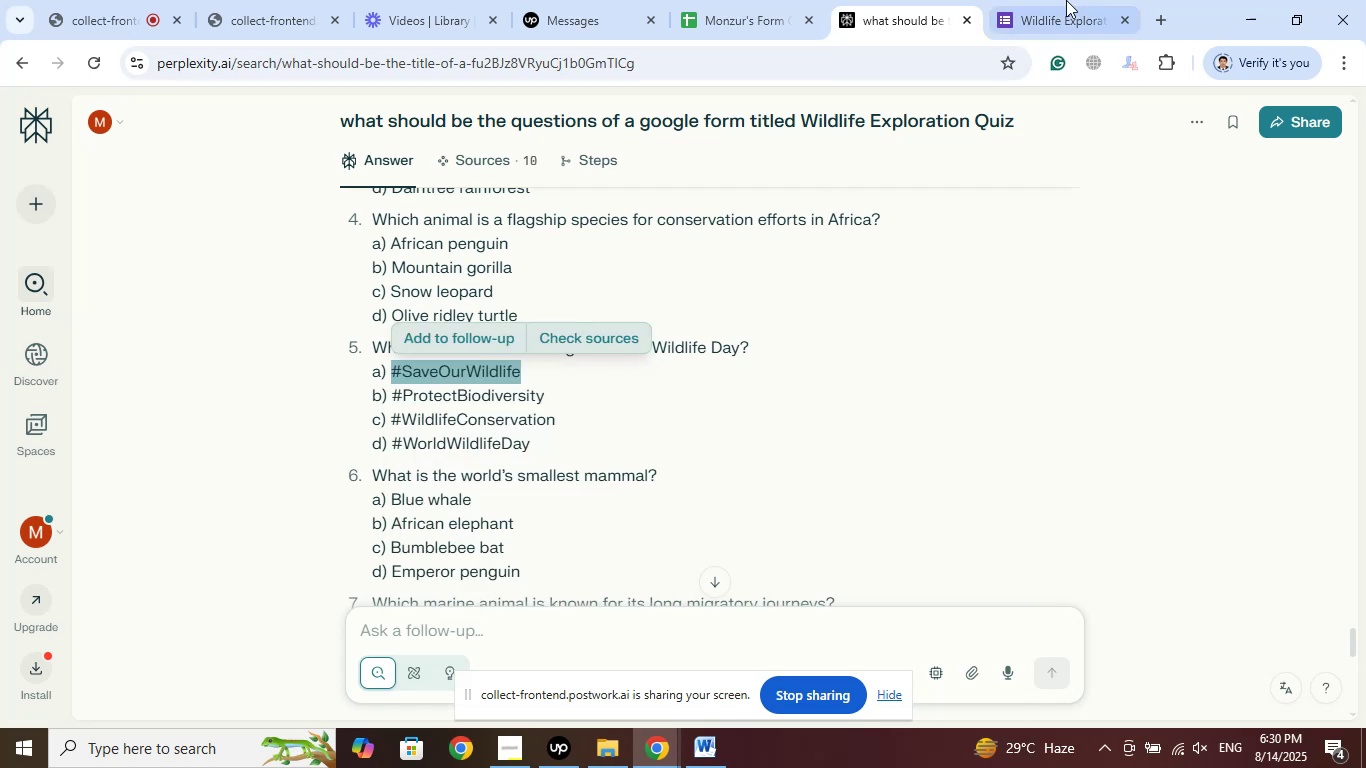 
left_click([1068, 0])
 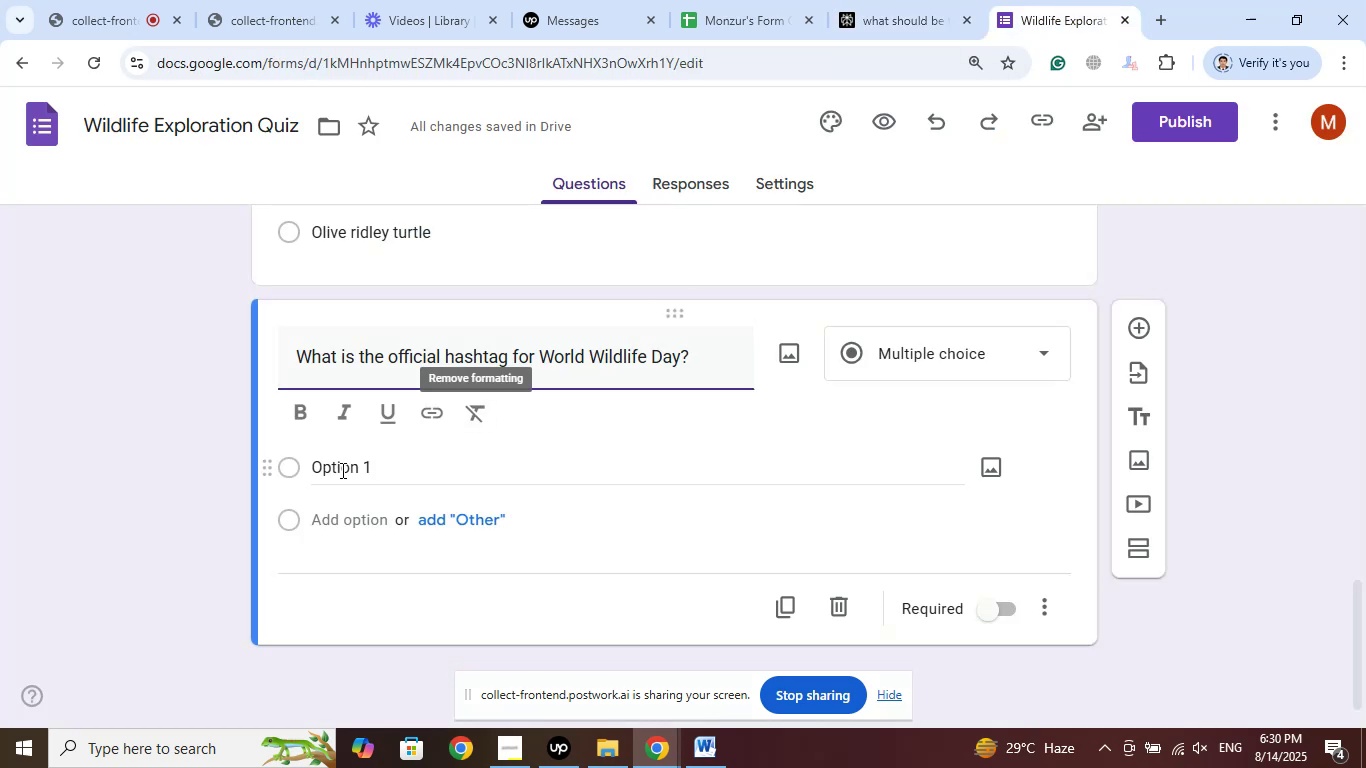 
left_click([334, 470])
 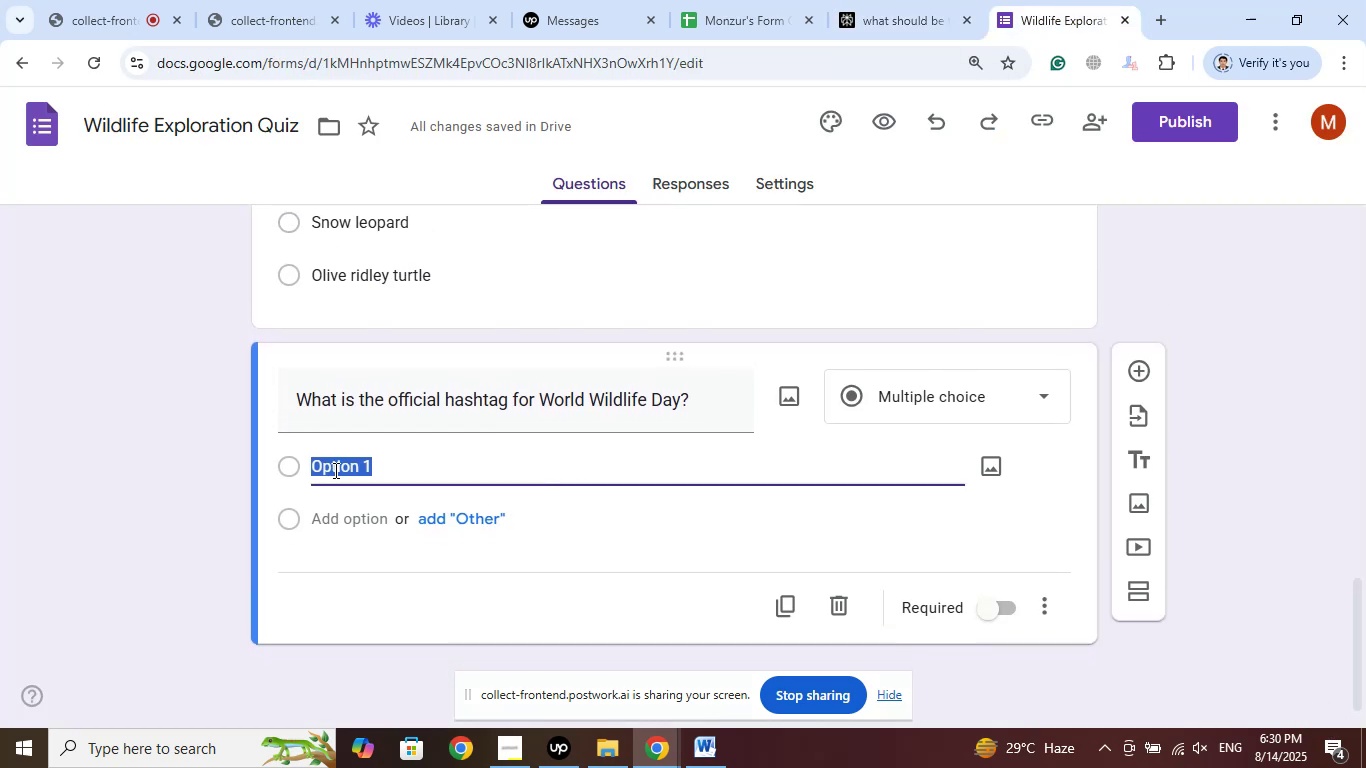 
right_click([334, 470])
 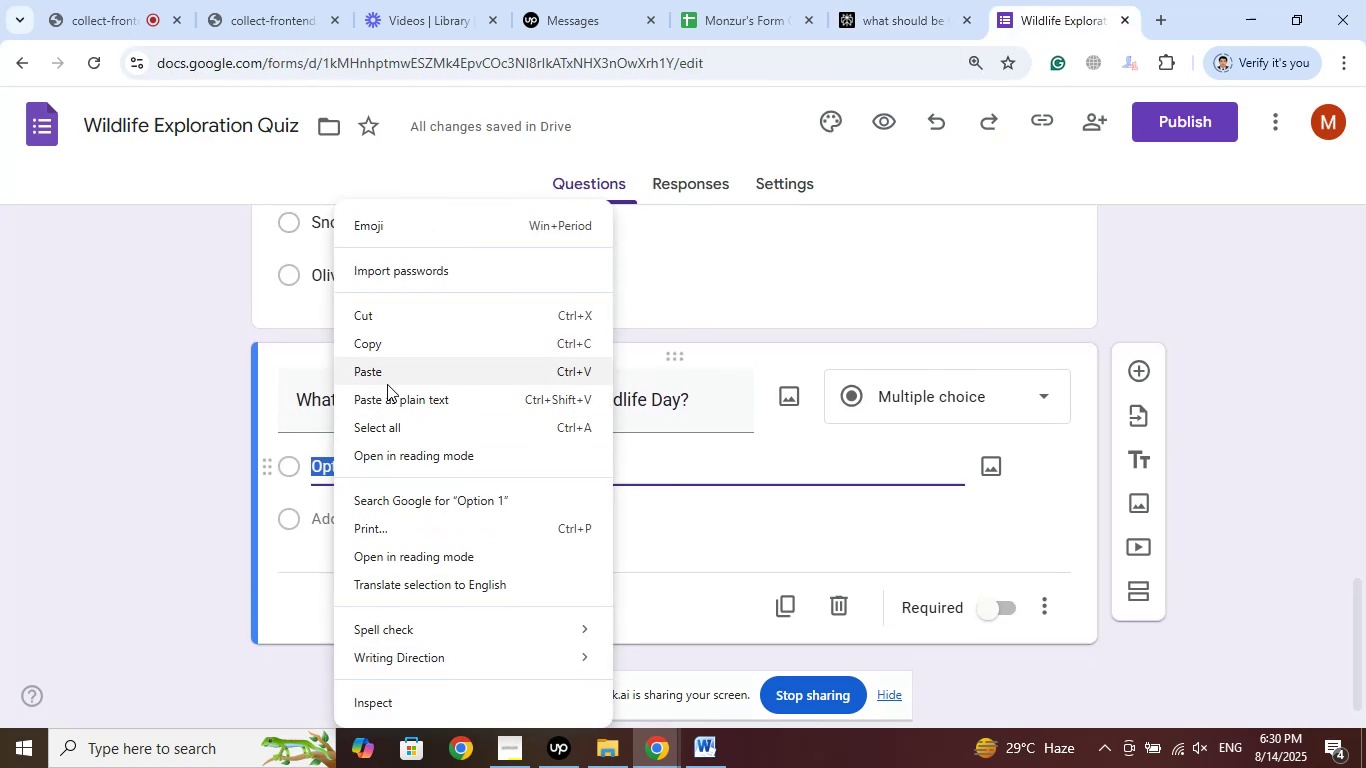 
left_click([387, 380])
 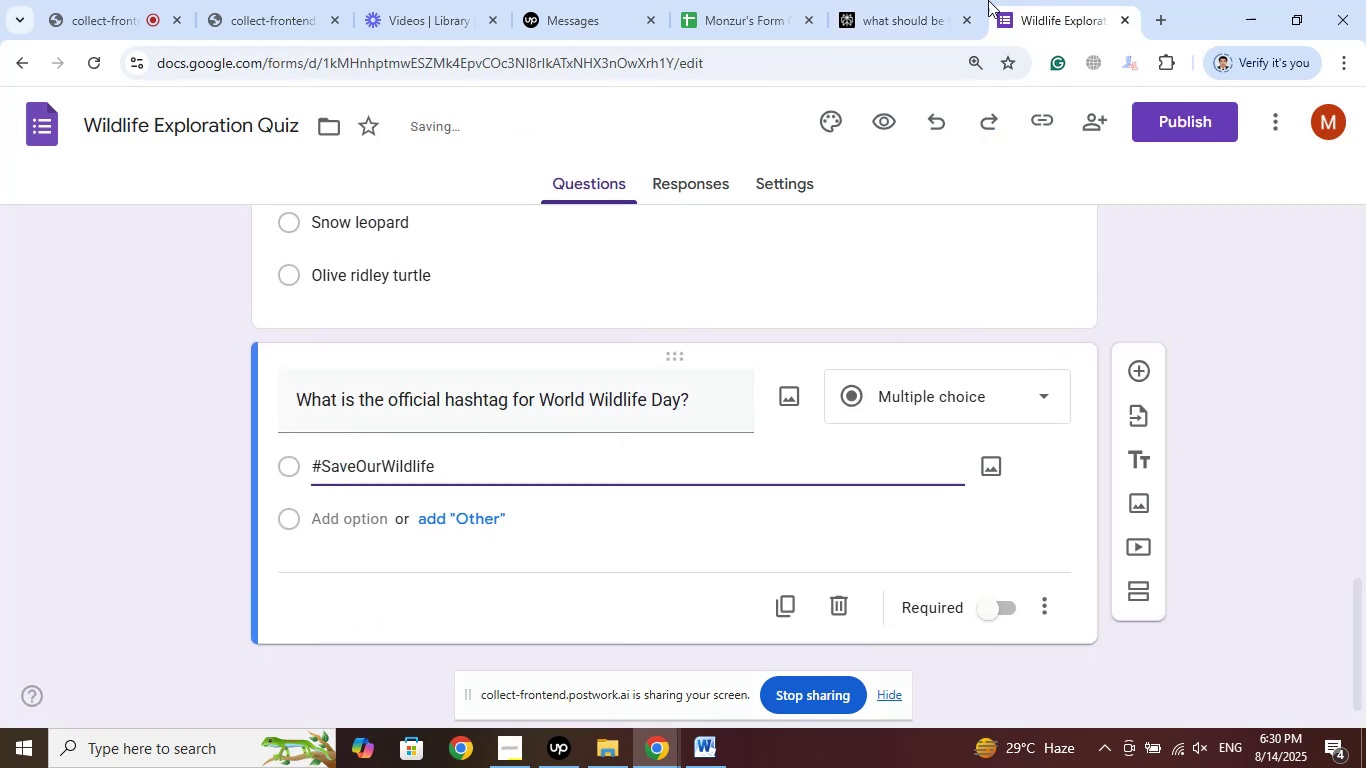 
left_click([923, 0])
 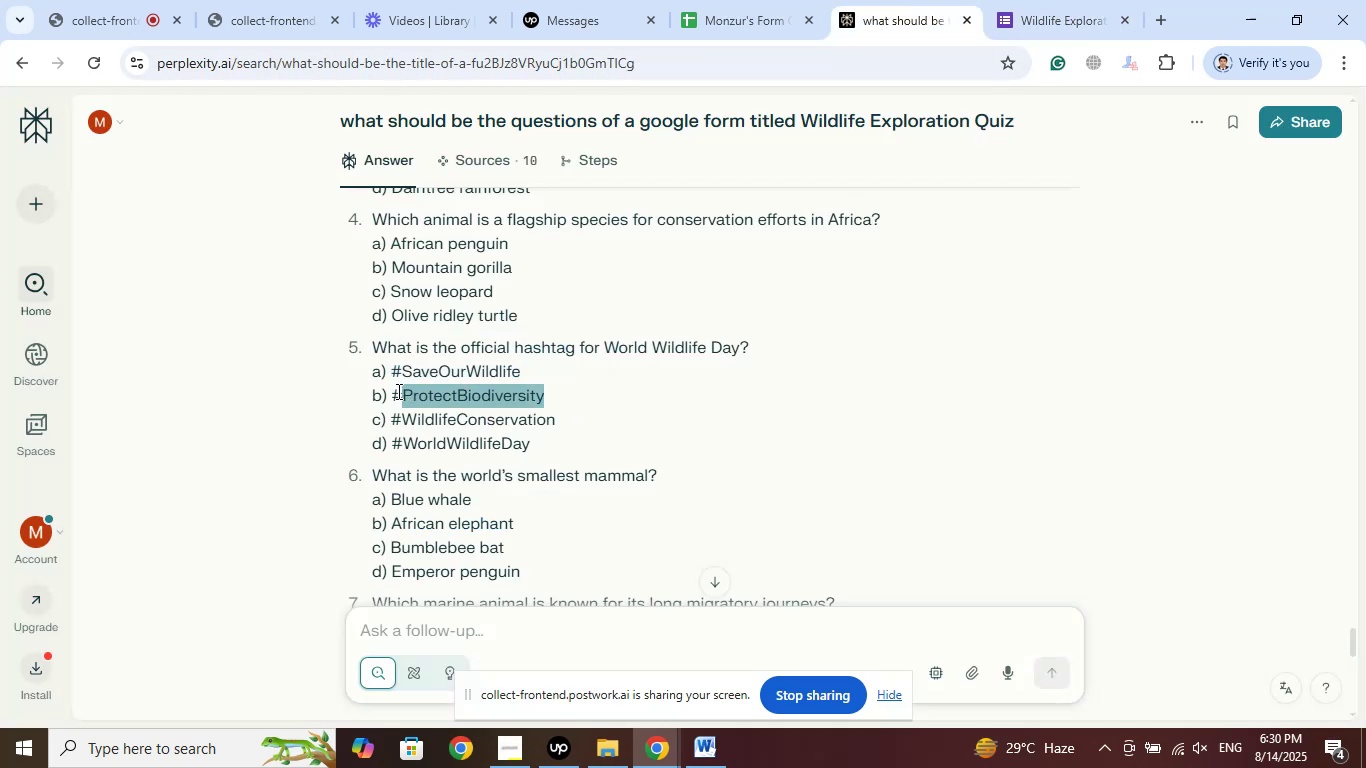 
right_click([394, 397])
 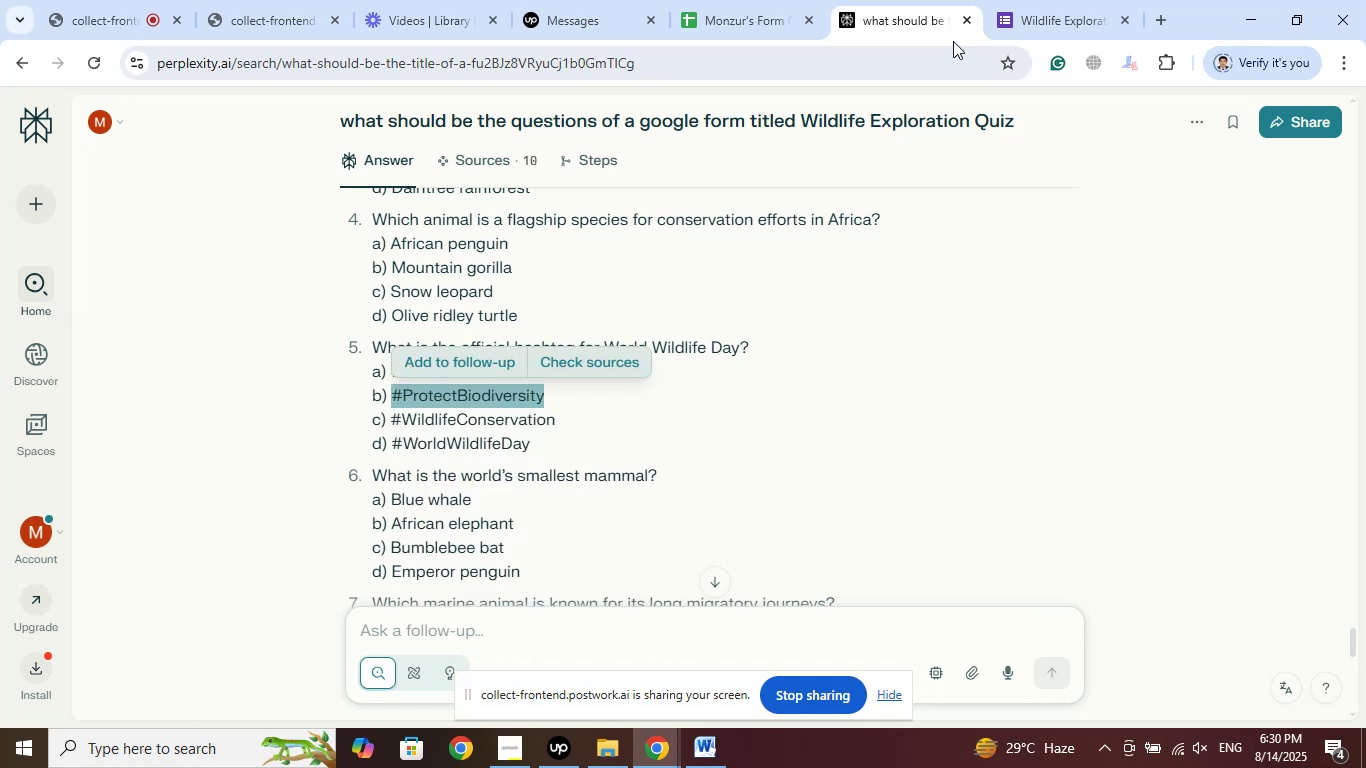 
left_click([1041, 0])
 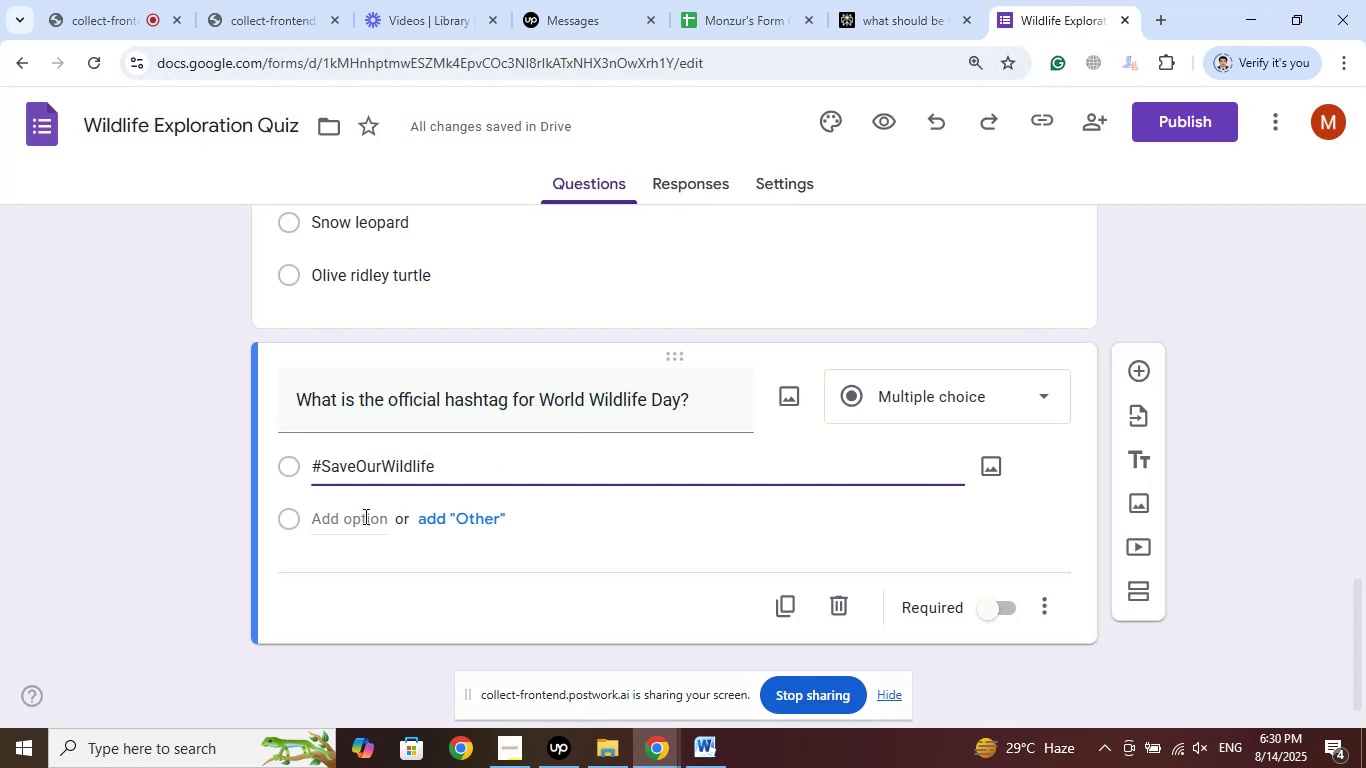 
left_click([355, 521])
 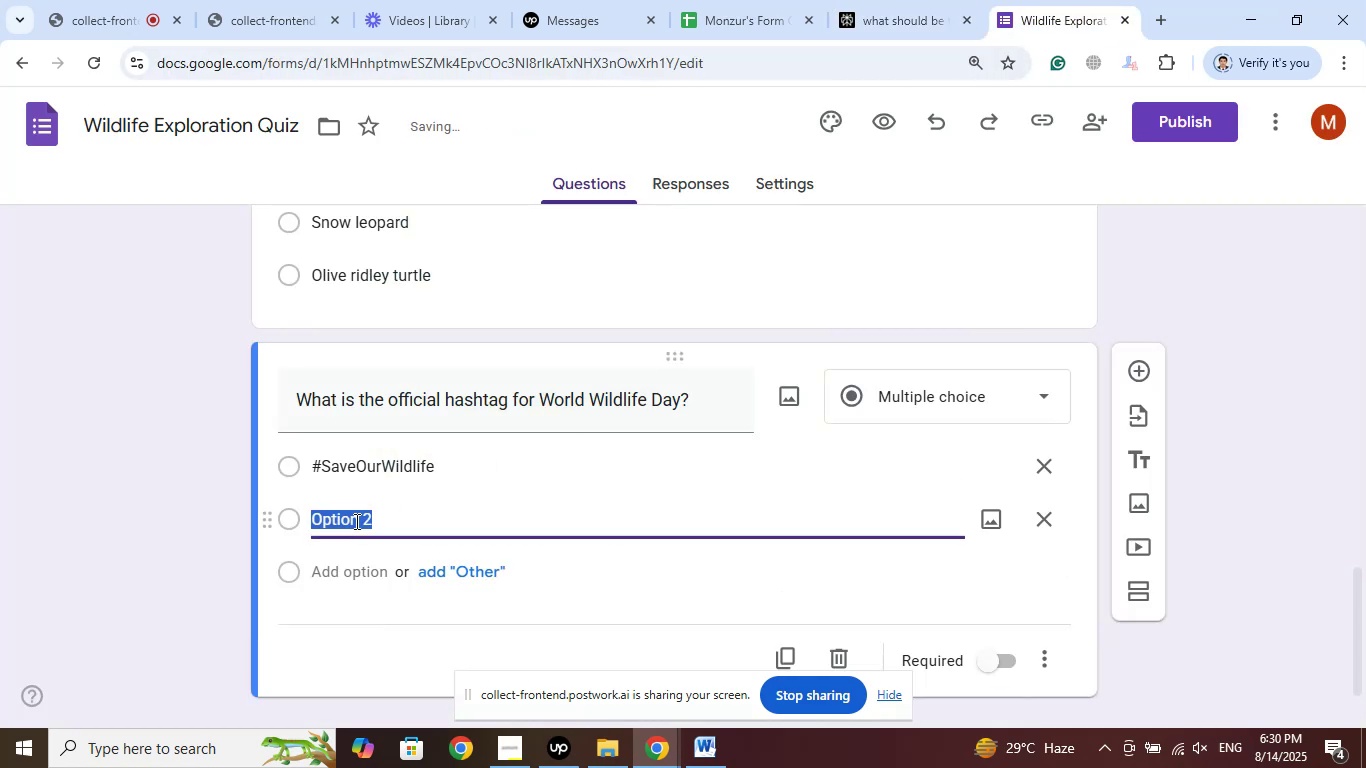 
right_click([355, 521])
 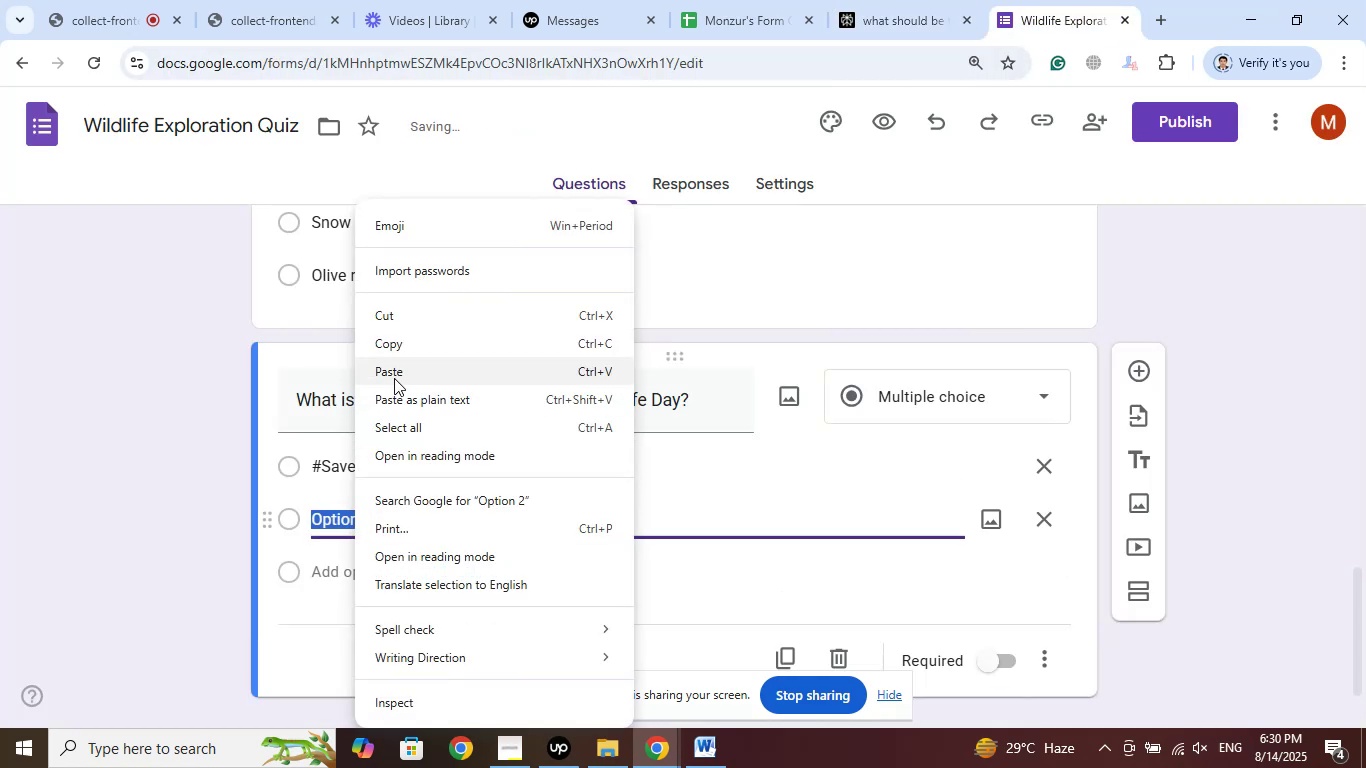 
left_click([394, 378])
 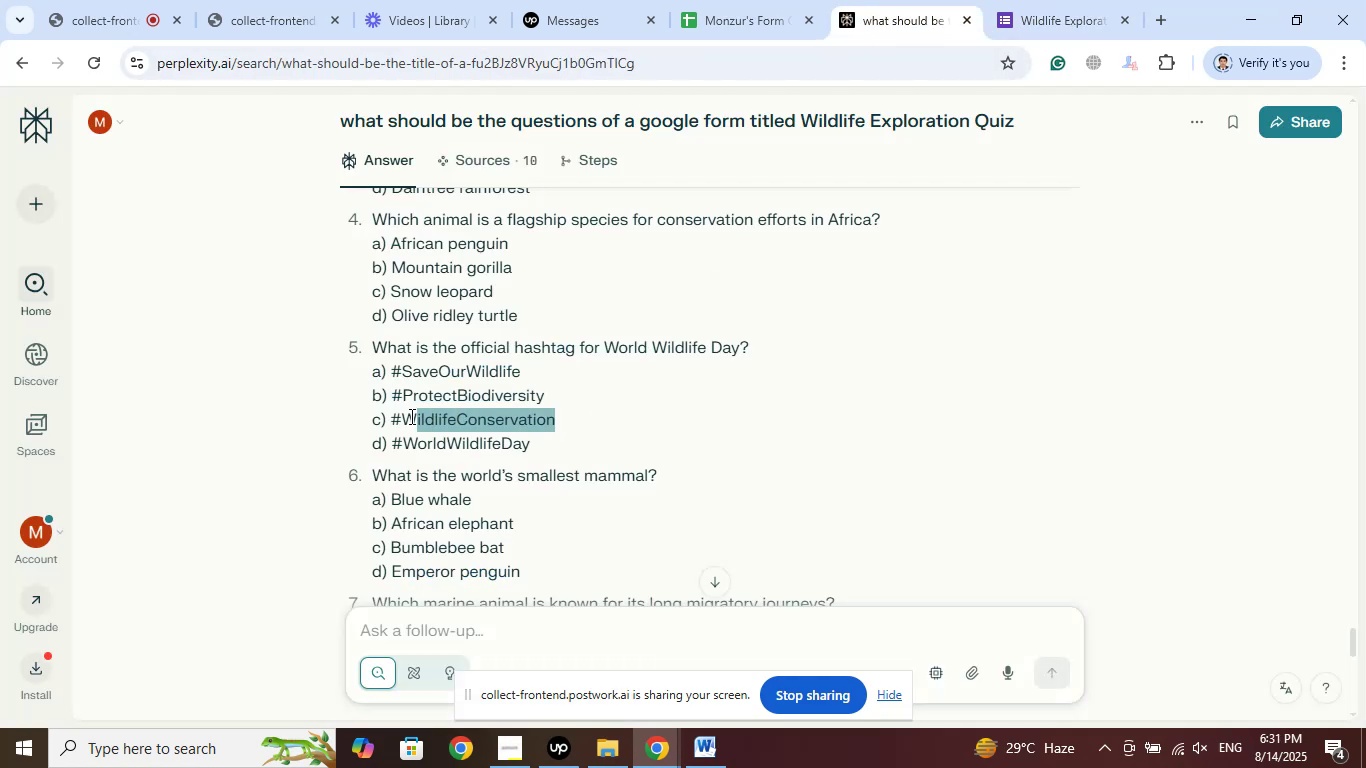 
right_click([392, 418])
 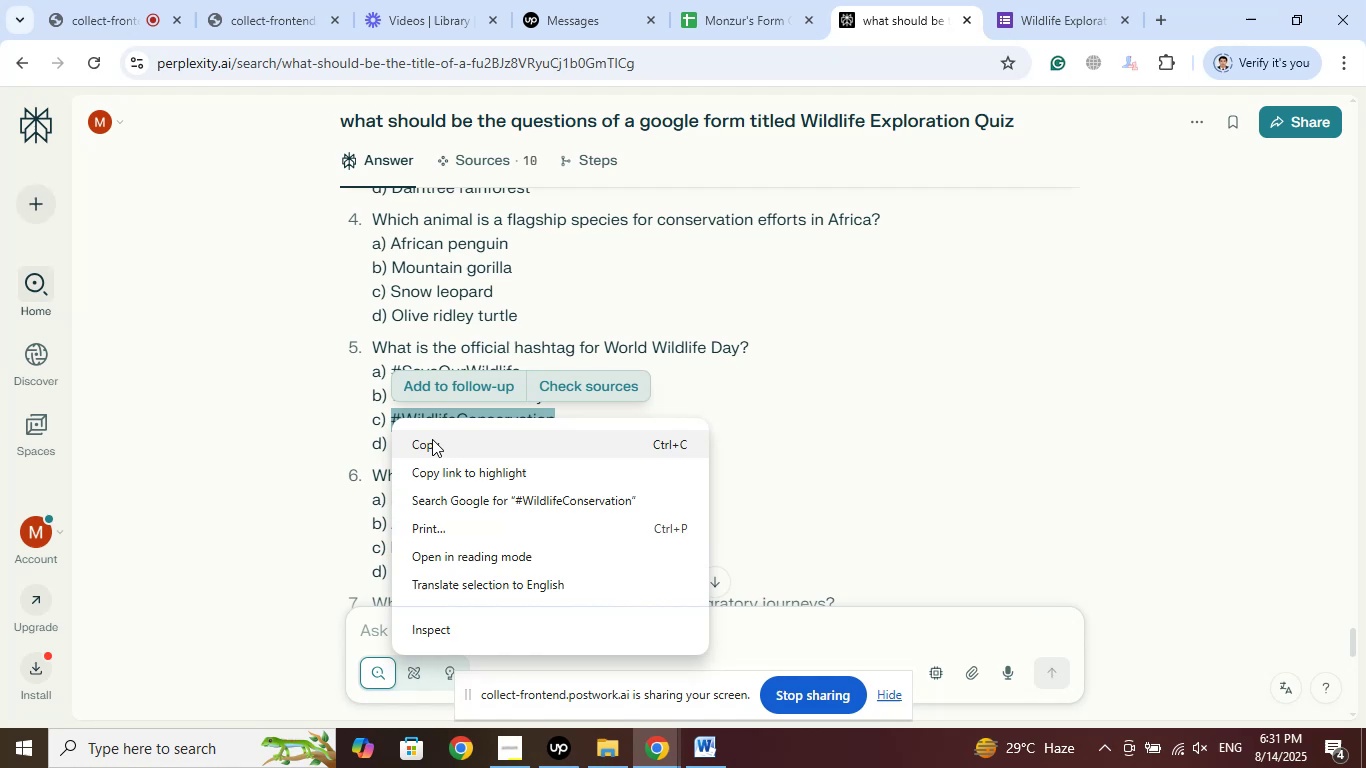 
left_click([432, 439])
 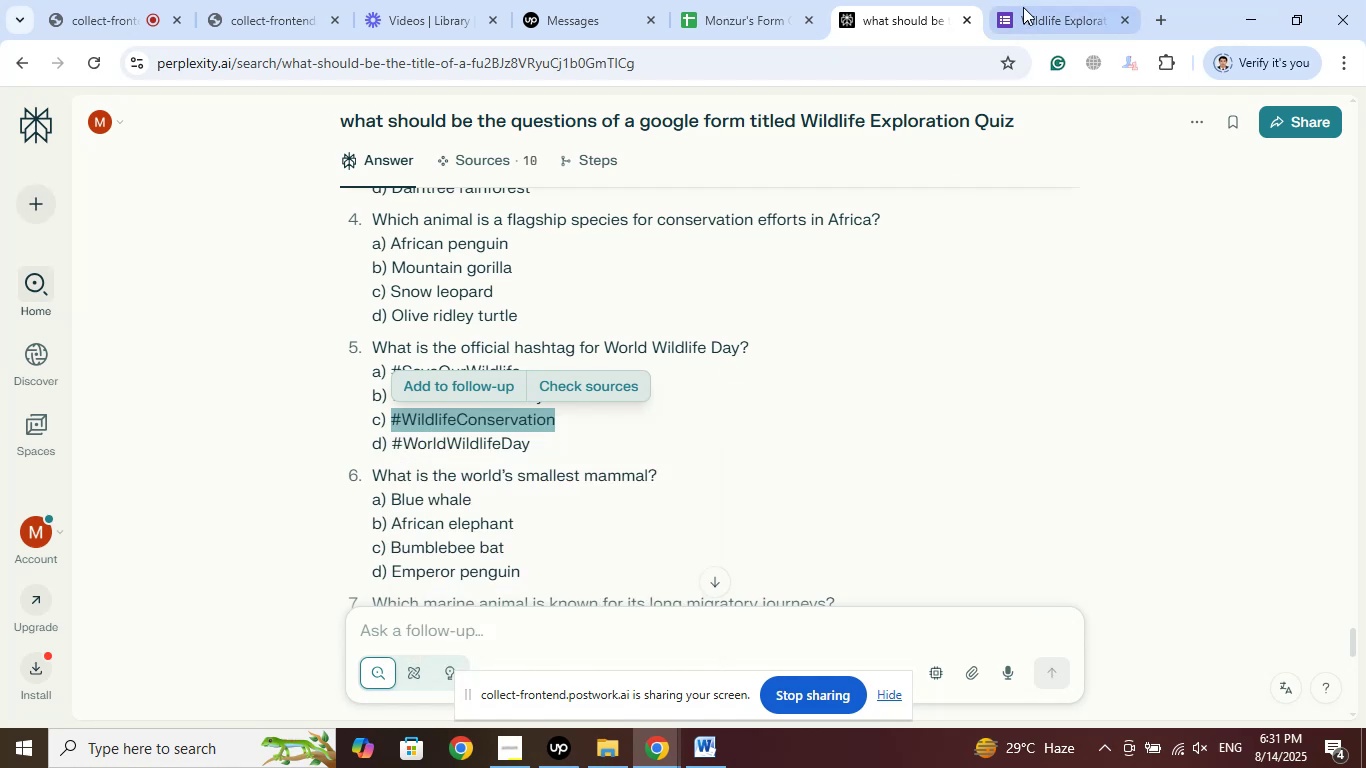 
left_click([1022, 0])
 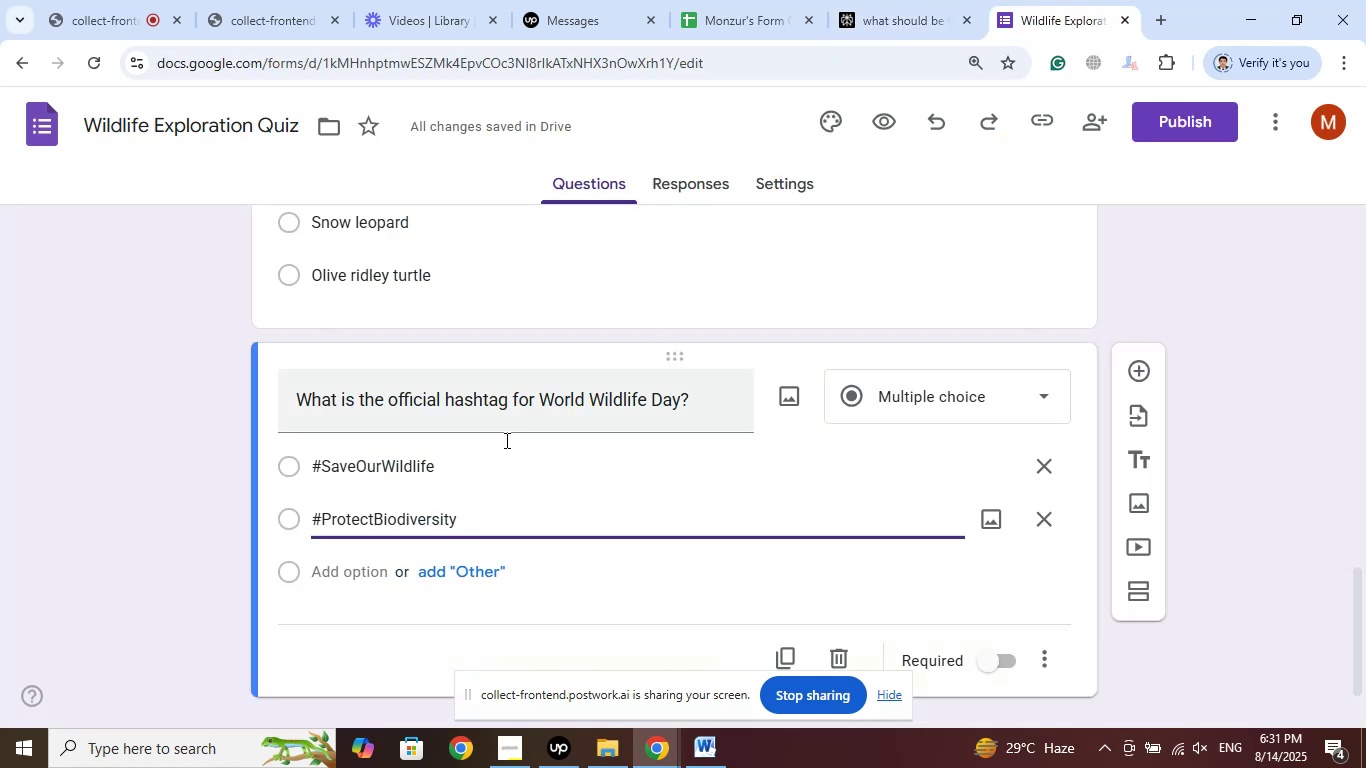 
scroll: coordinate [460, 472], scroll_direction: down, amount: 2.0
 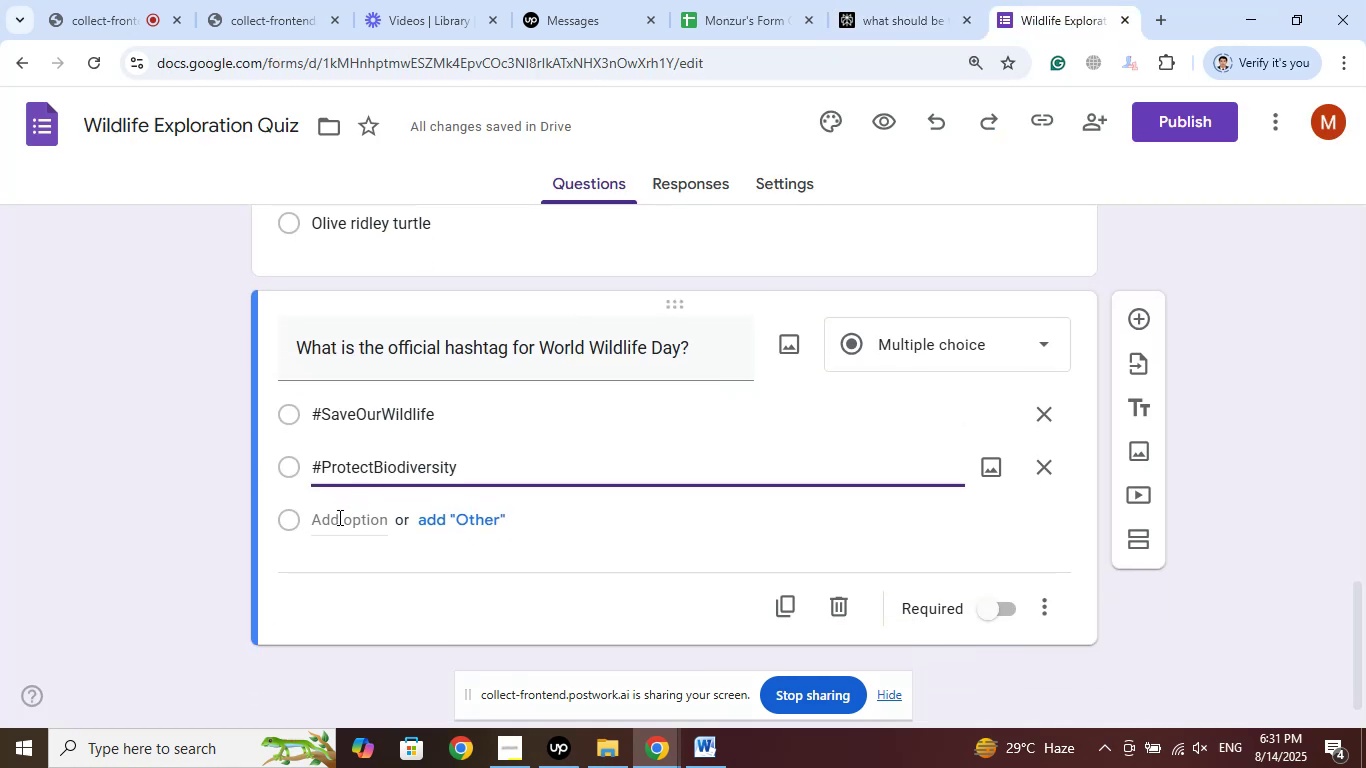 
left_click([336, 522])
 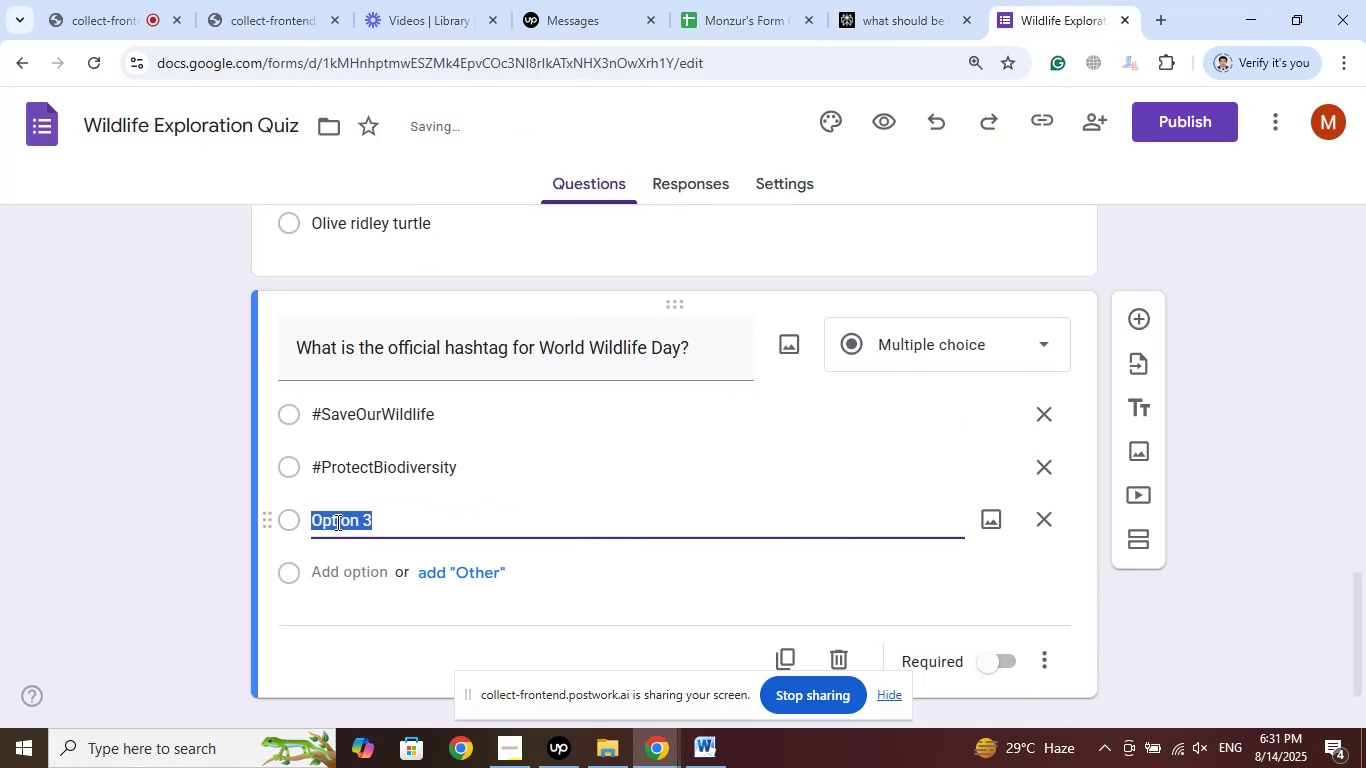 
right_click([336, 522])
 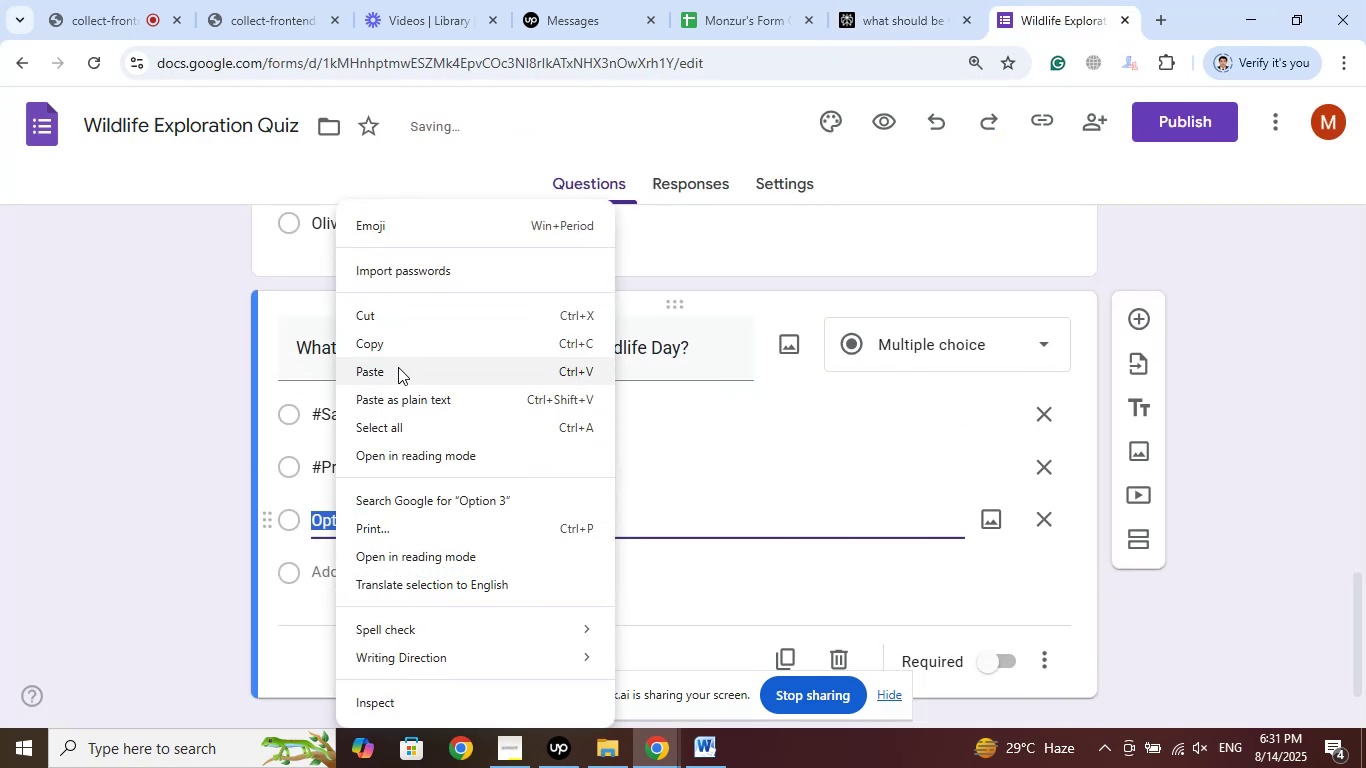 
left_click([394, 371])
 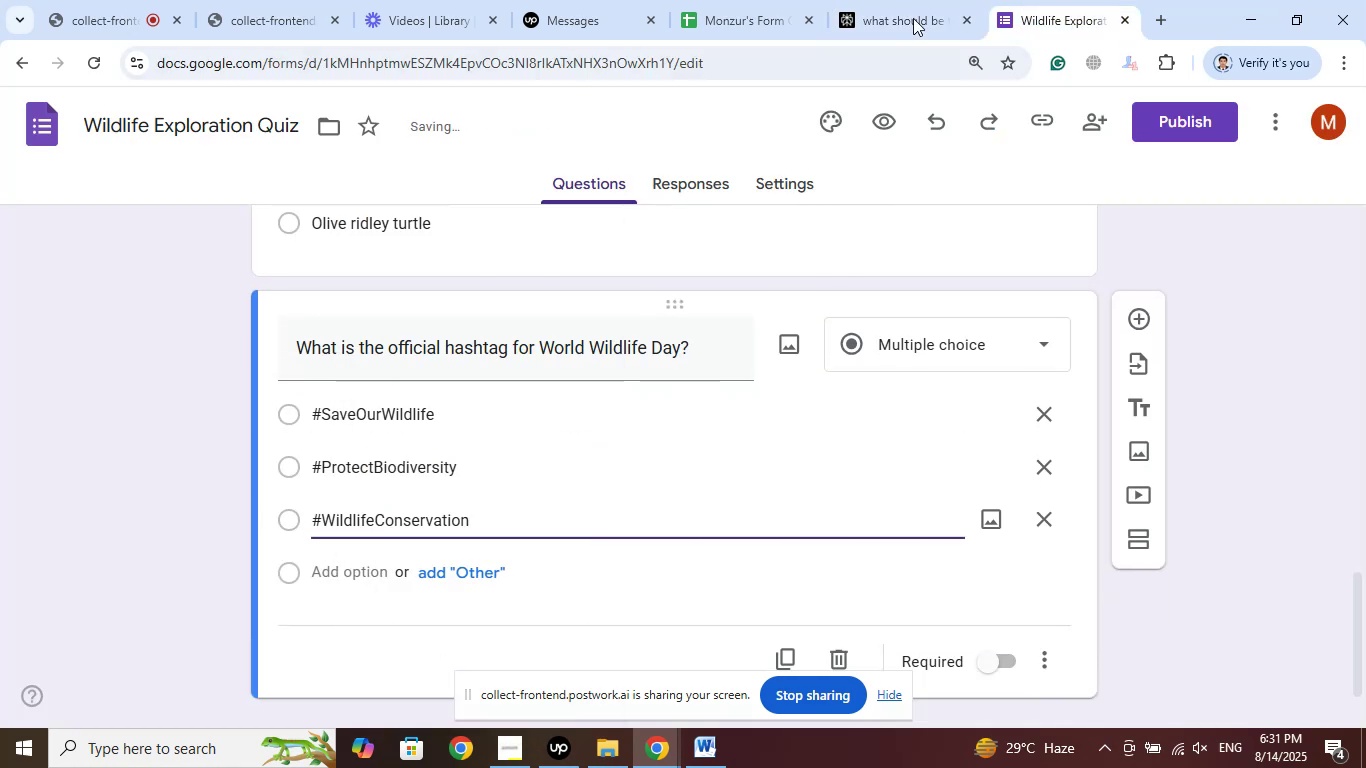 
left_click([888, 0])
 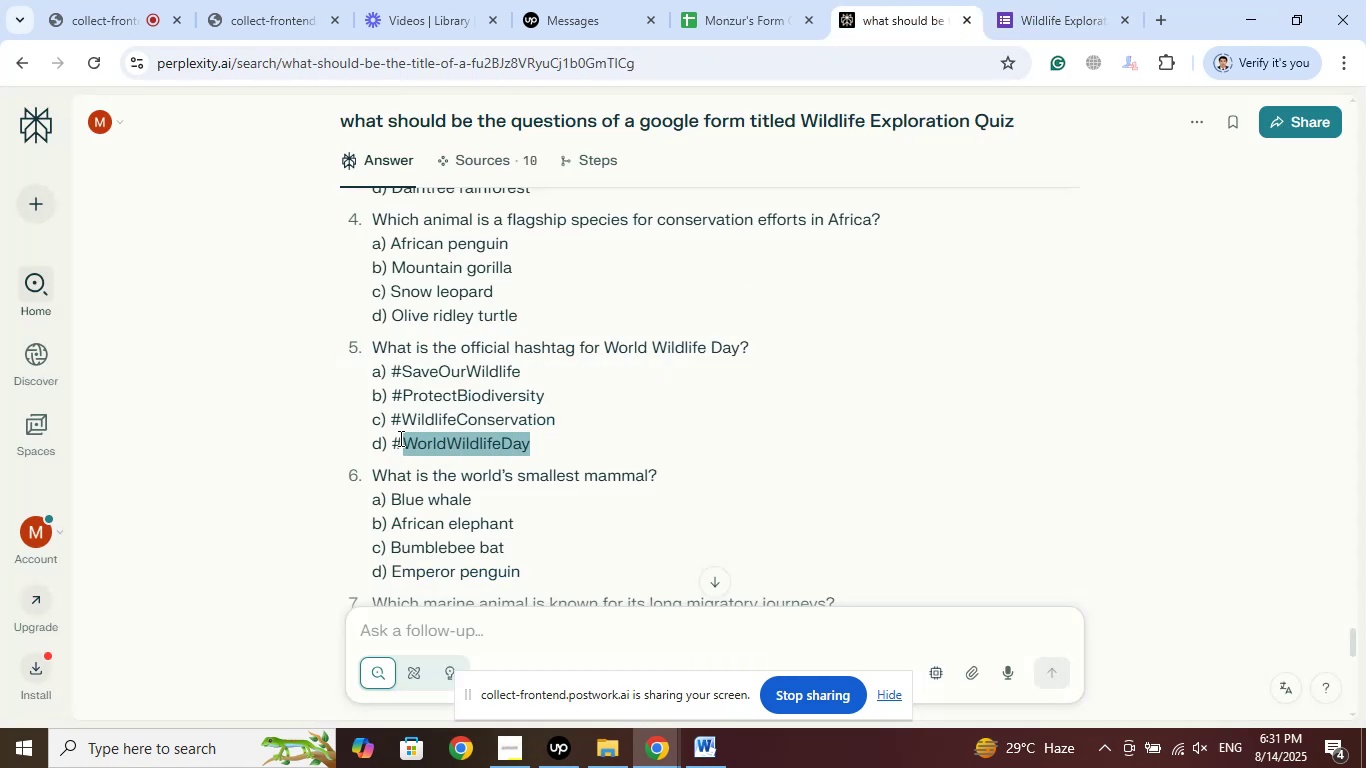 
right_click([427, 448])
 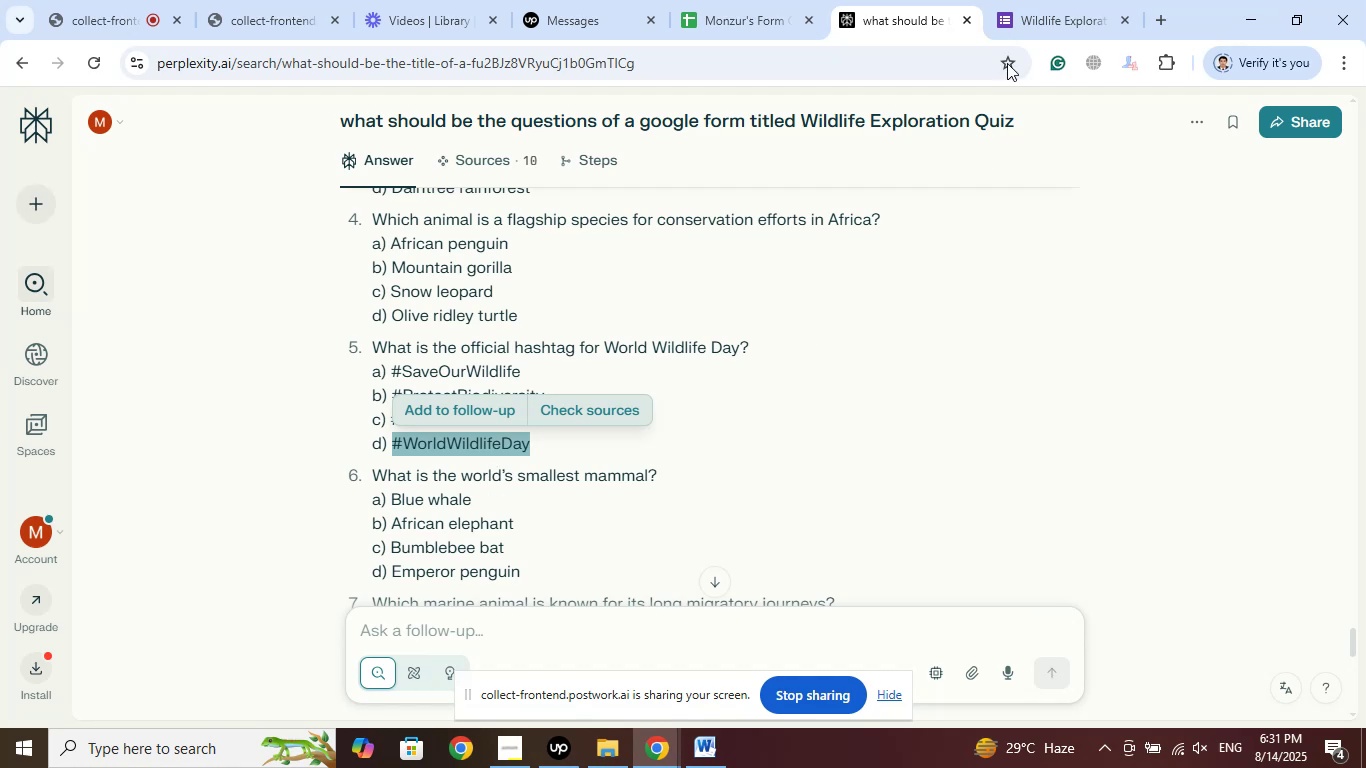 
left_click([1024, 0])
 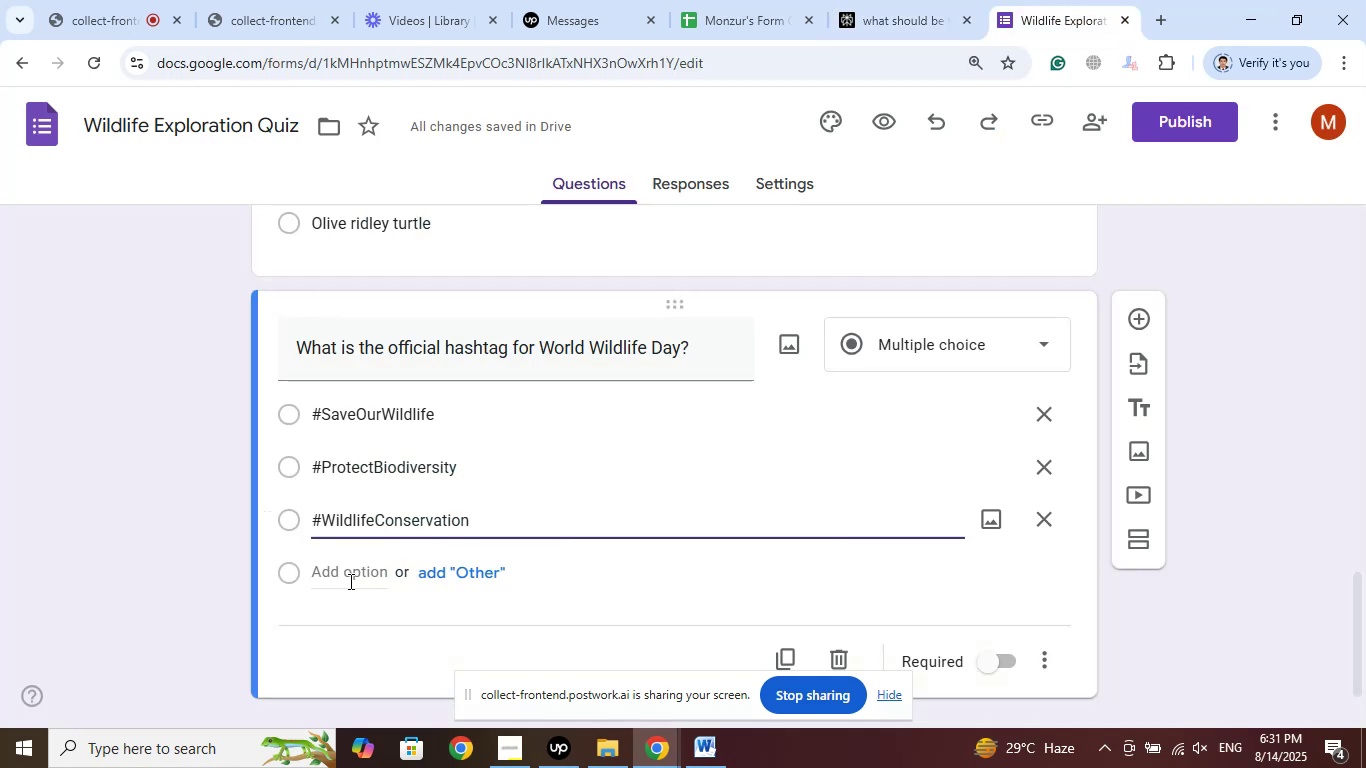 
left_click([349, 575])
 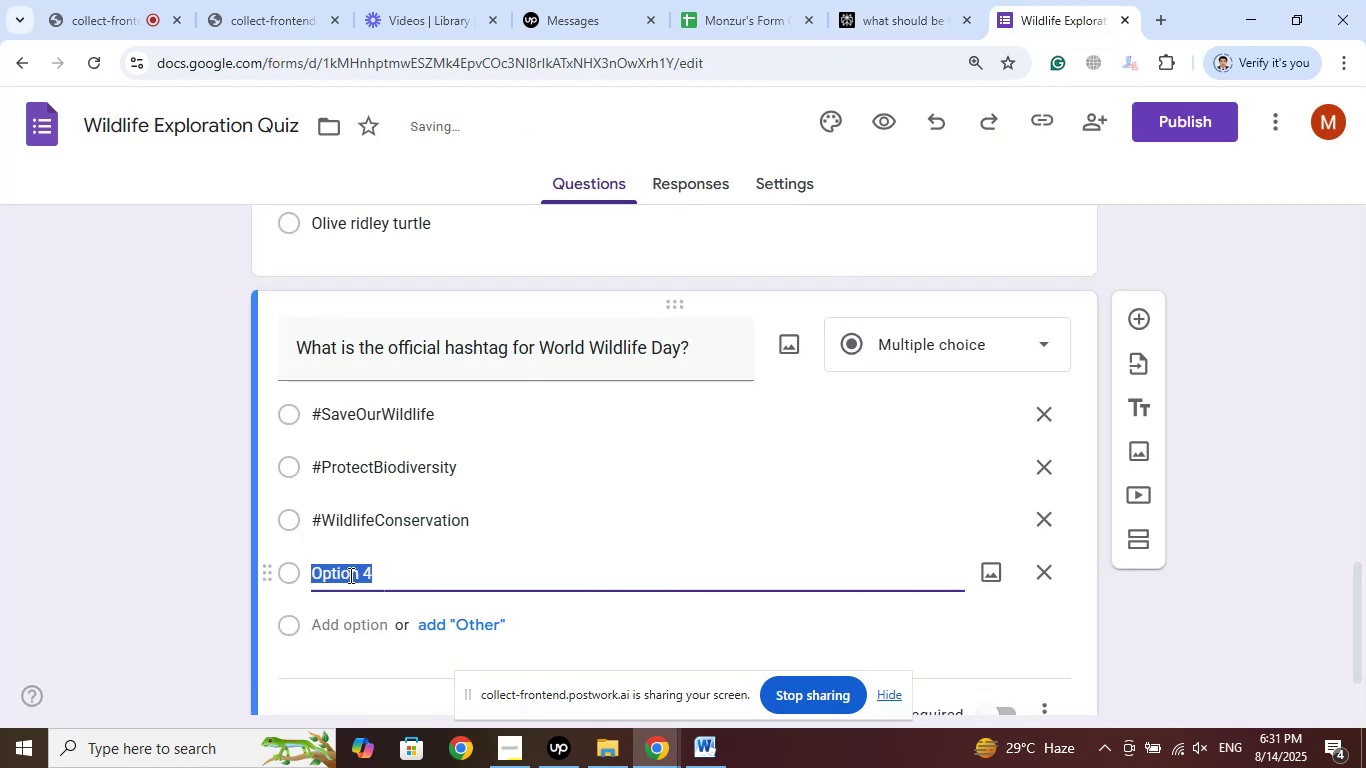 
right_click([349, 575])
 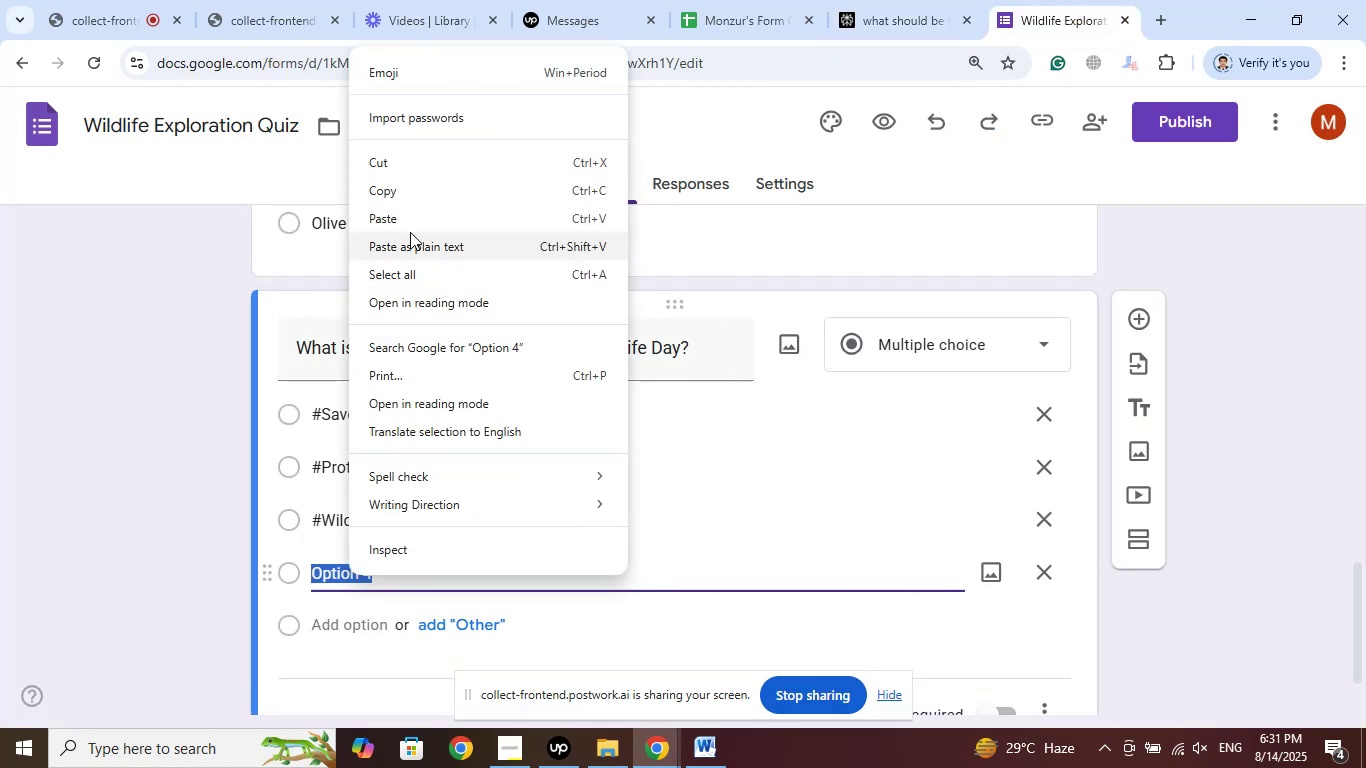 
left_click([401, 211])
 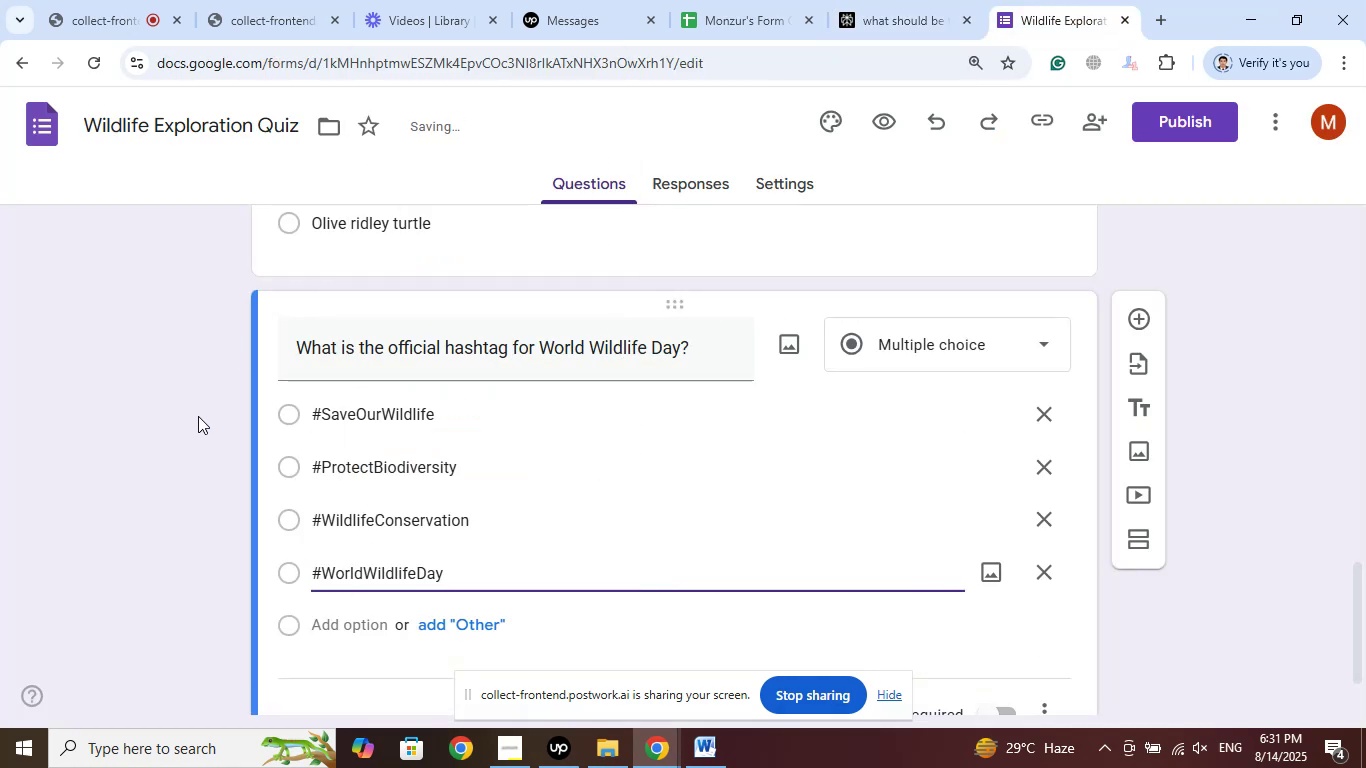 
scroll: coordinate [202, 398], scroll_direction: down, amount: 2.0
 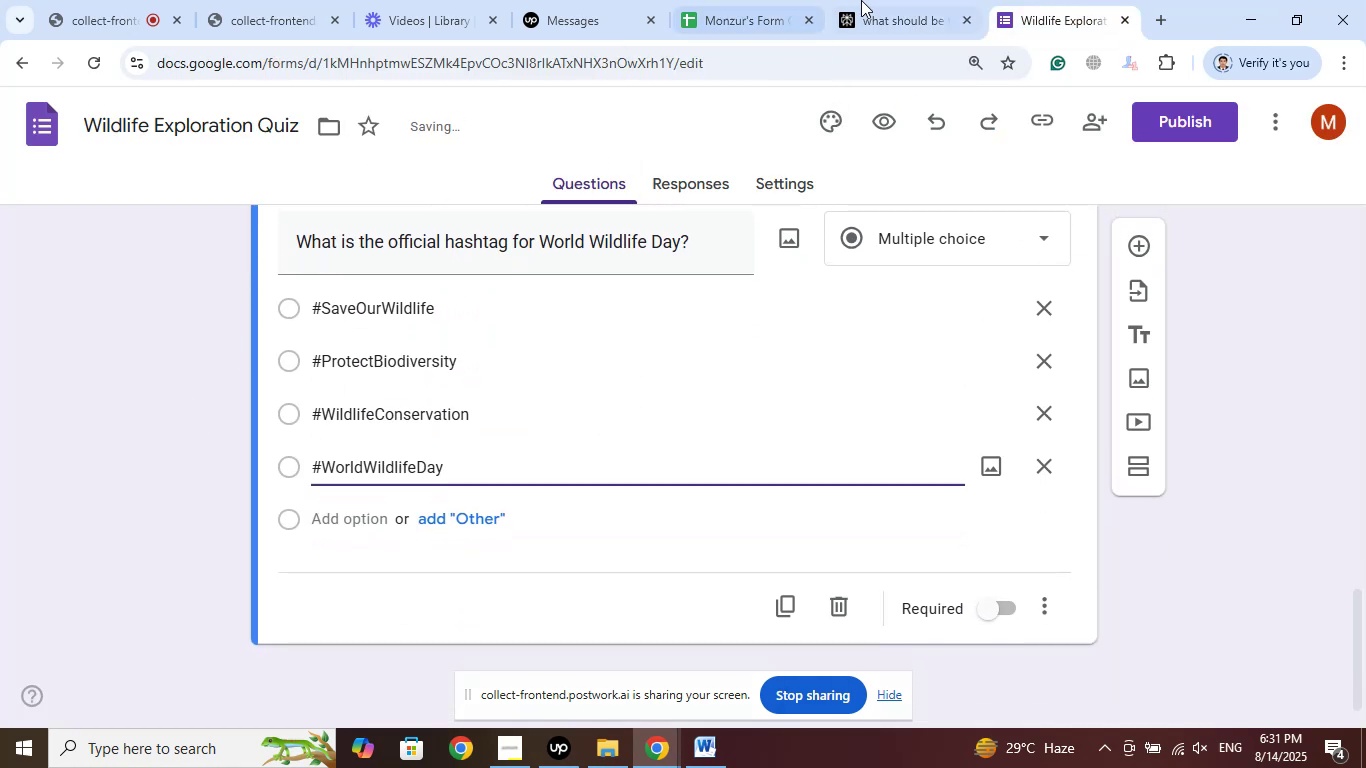 
left_click([887, 4])
 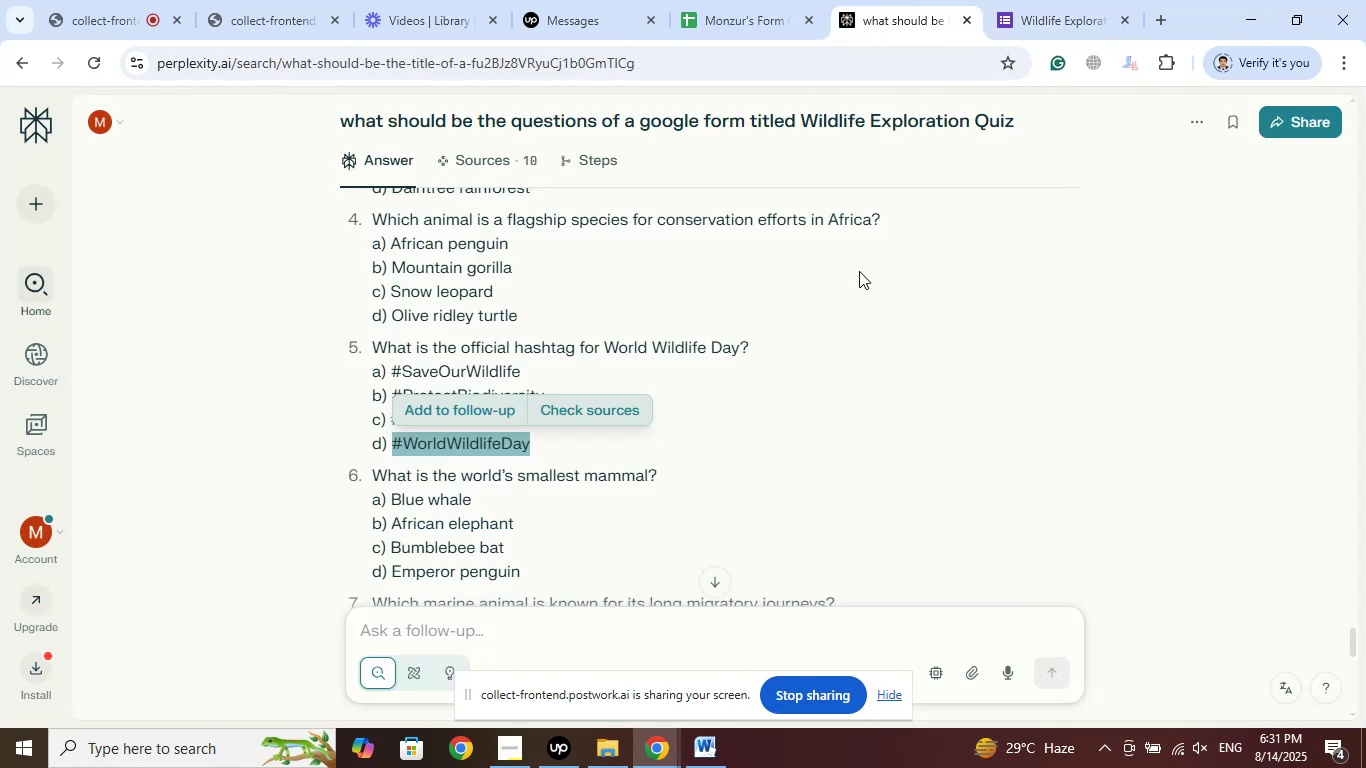 
scroll: coordinate [875, 394], scroll_direction: down, amount: 2.0
 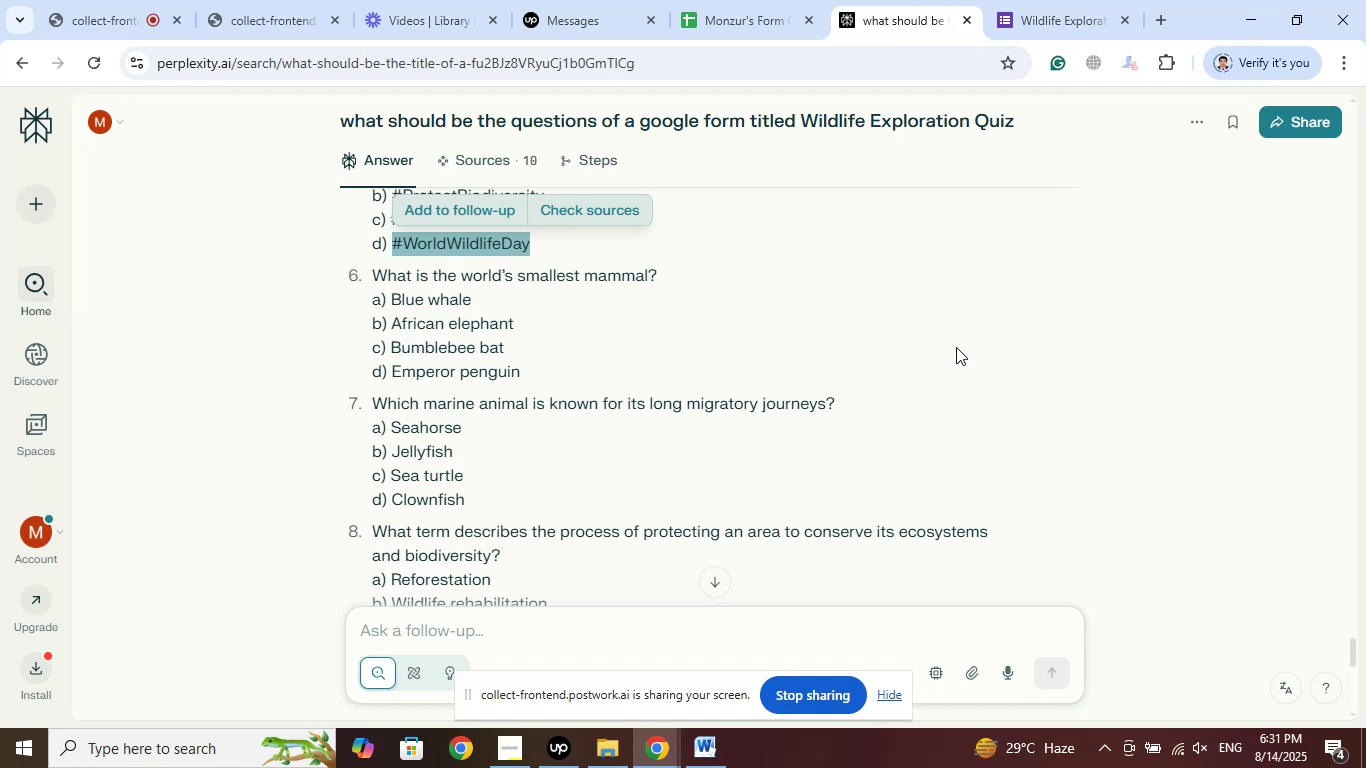 
wait(22.73)
 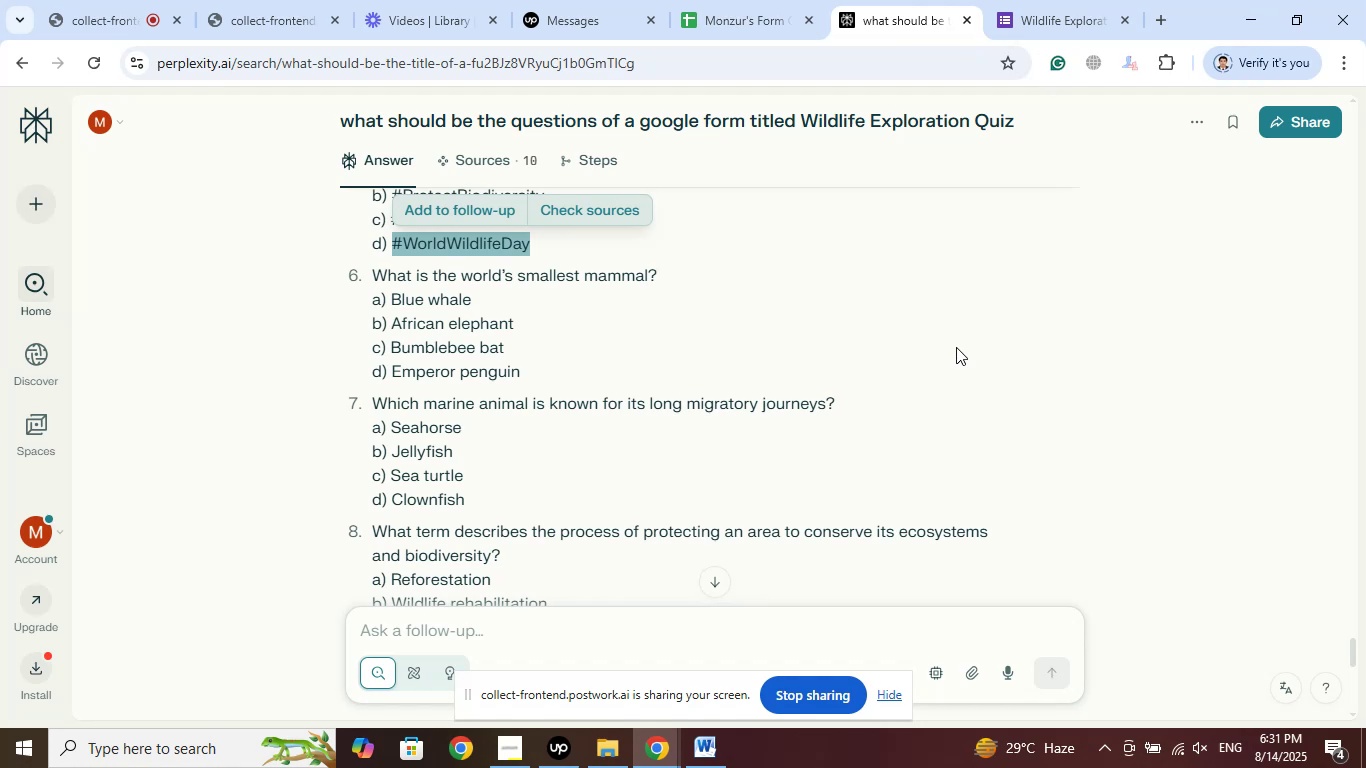 
left_click([1063, 0])
 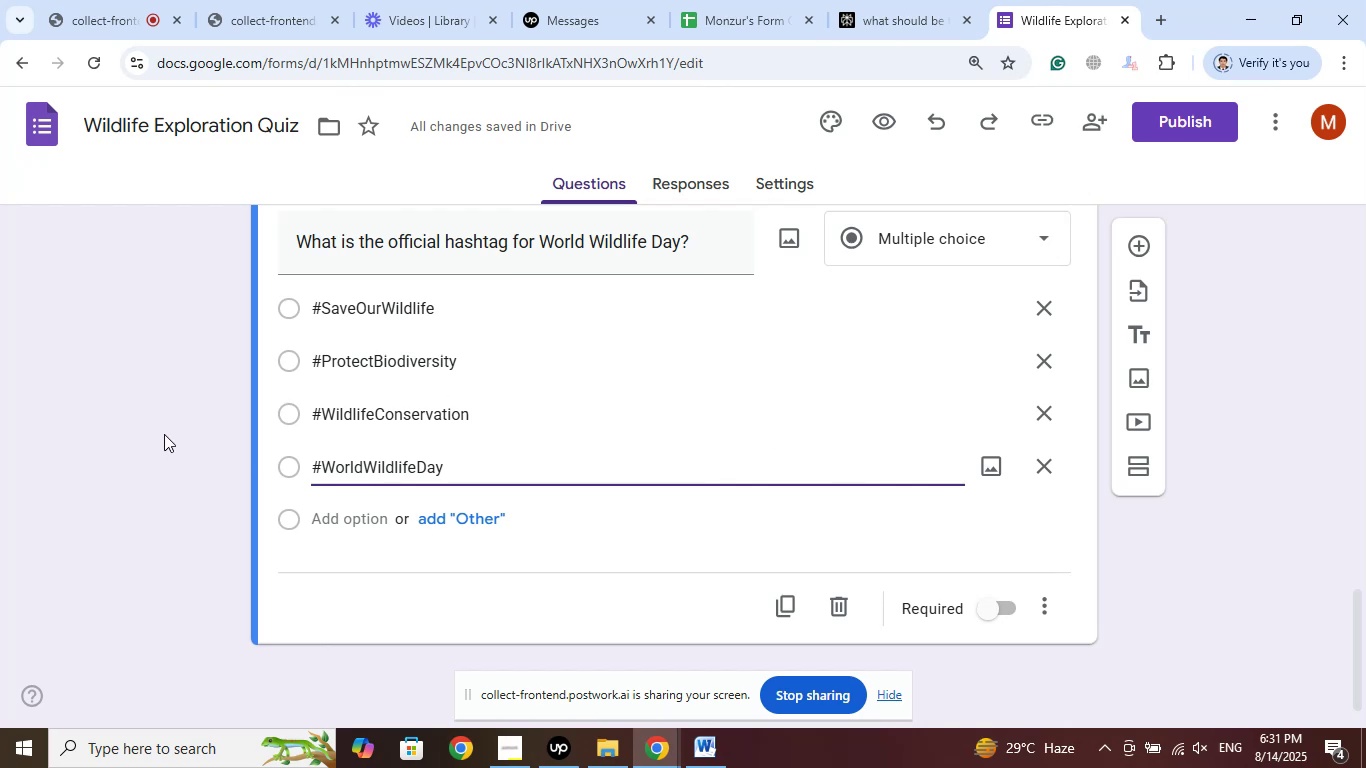 
scroll: coordinate [176, 428], scroll_direction: up, amount: 9.0
 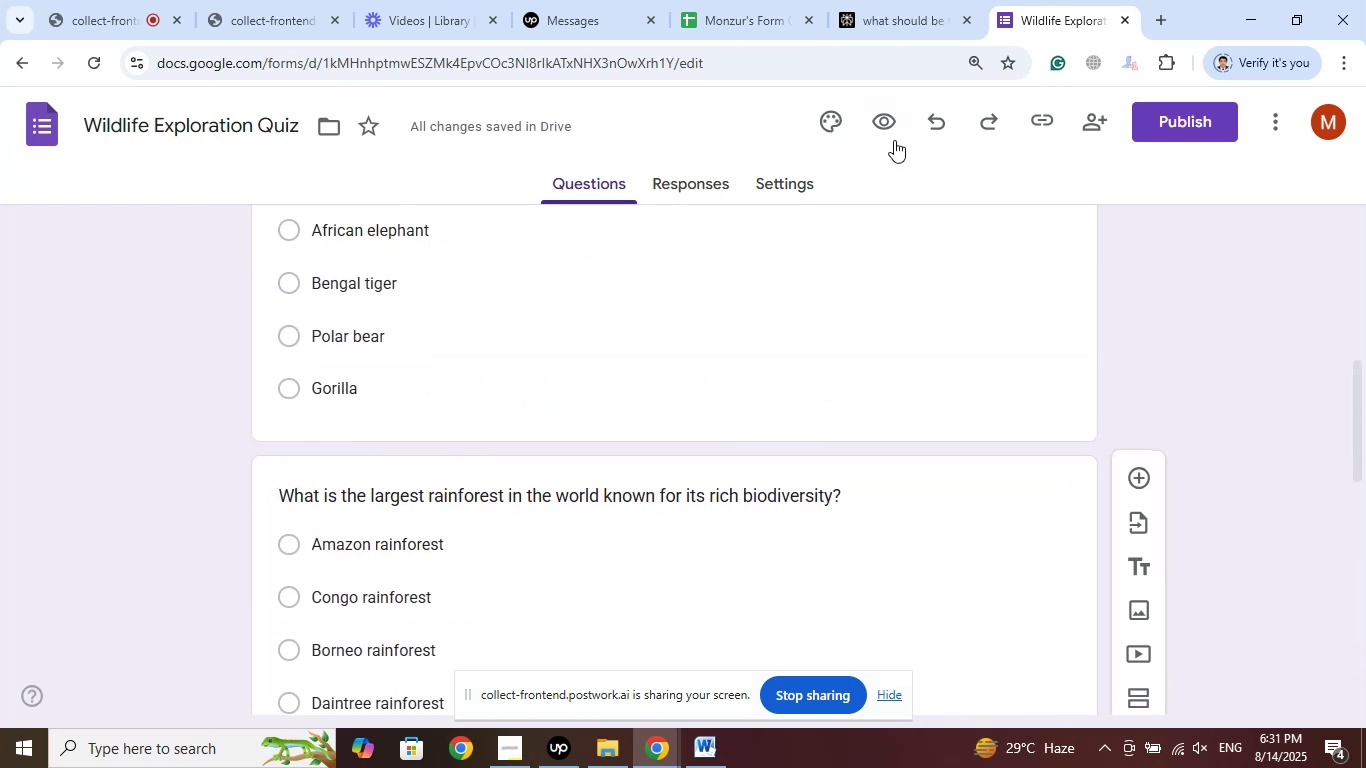 
left_click([883, 119])
 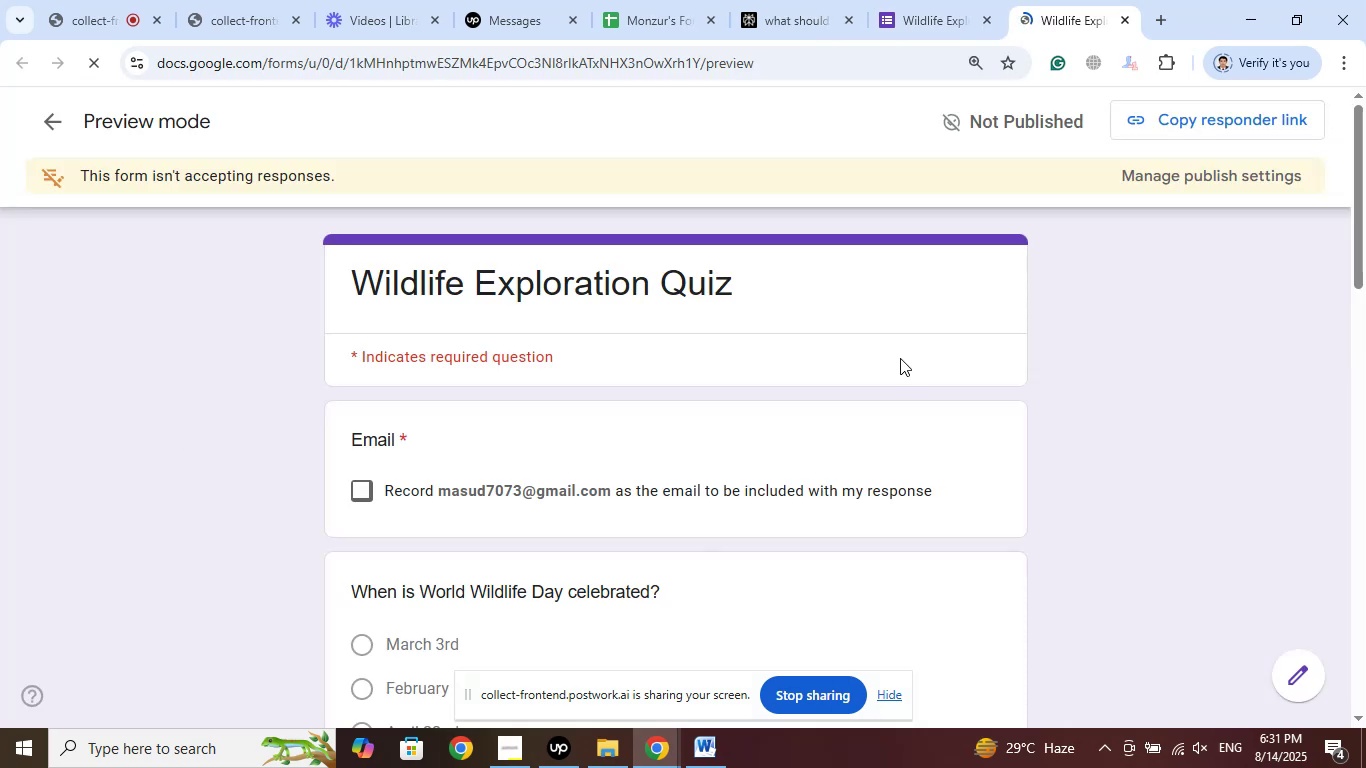 
scroll: coordinate [970, 401], scroll_direction: down, amount: 22.0
 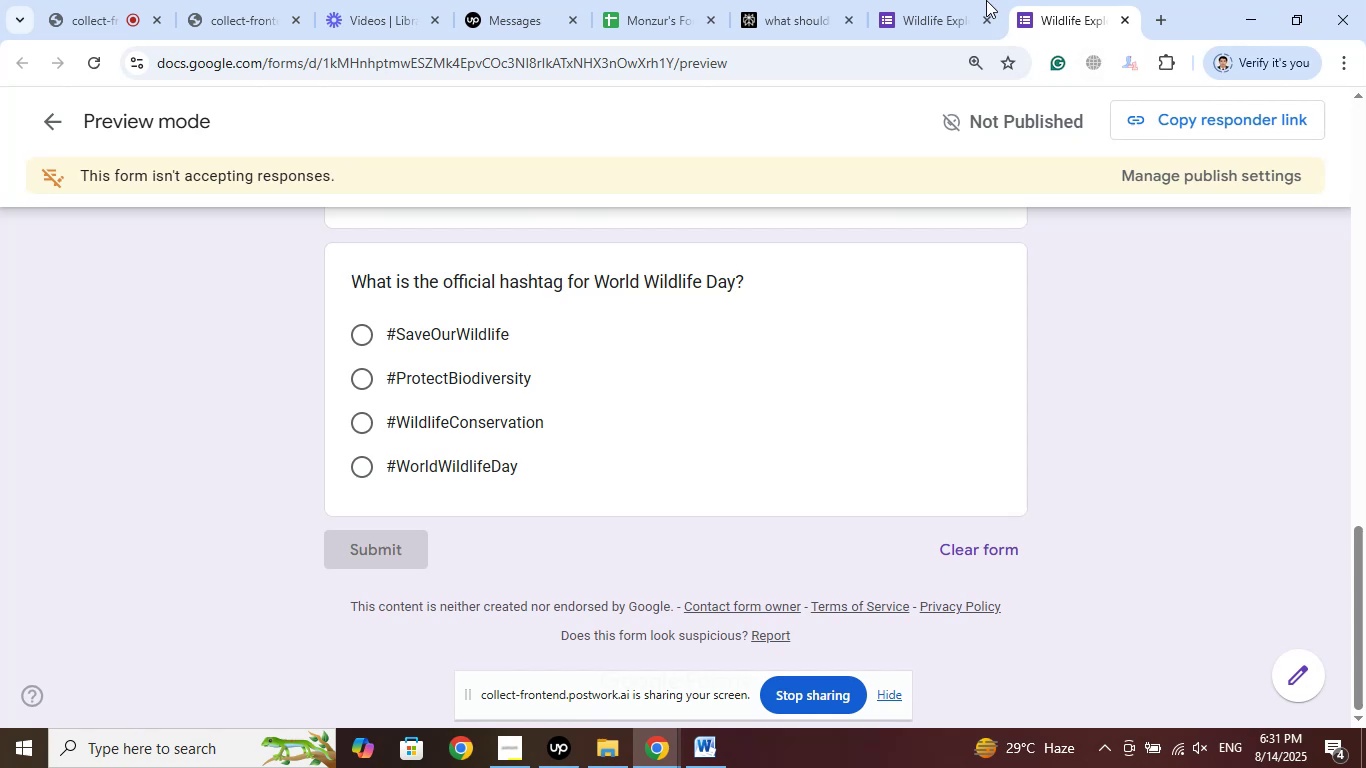 
left_click([932, 0])
 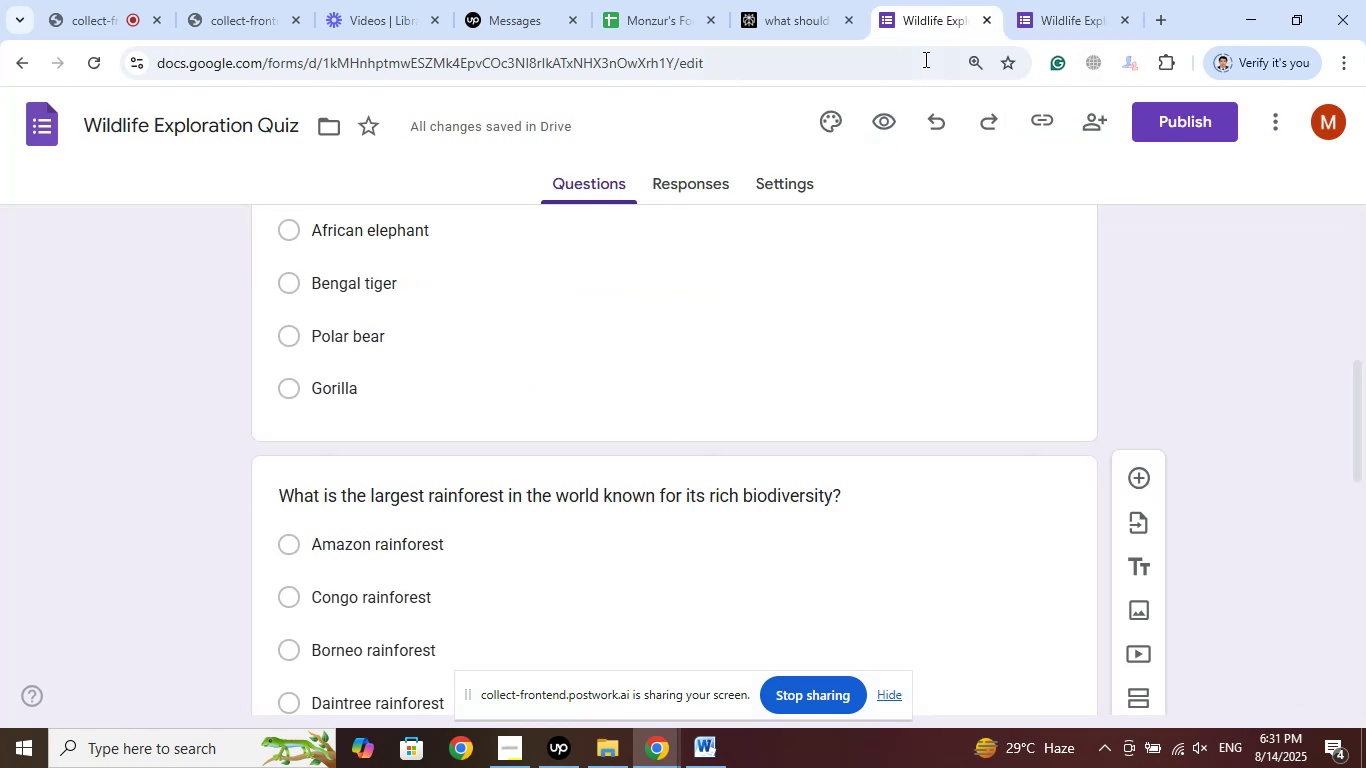 
left_click([768, 0])
 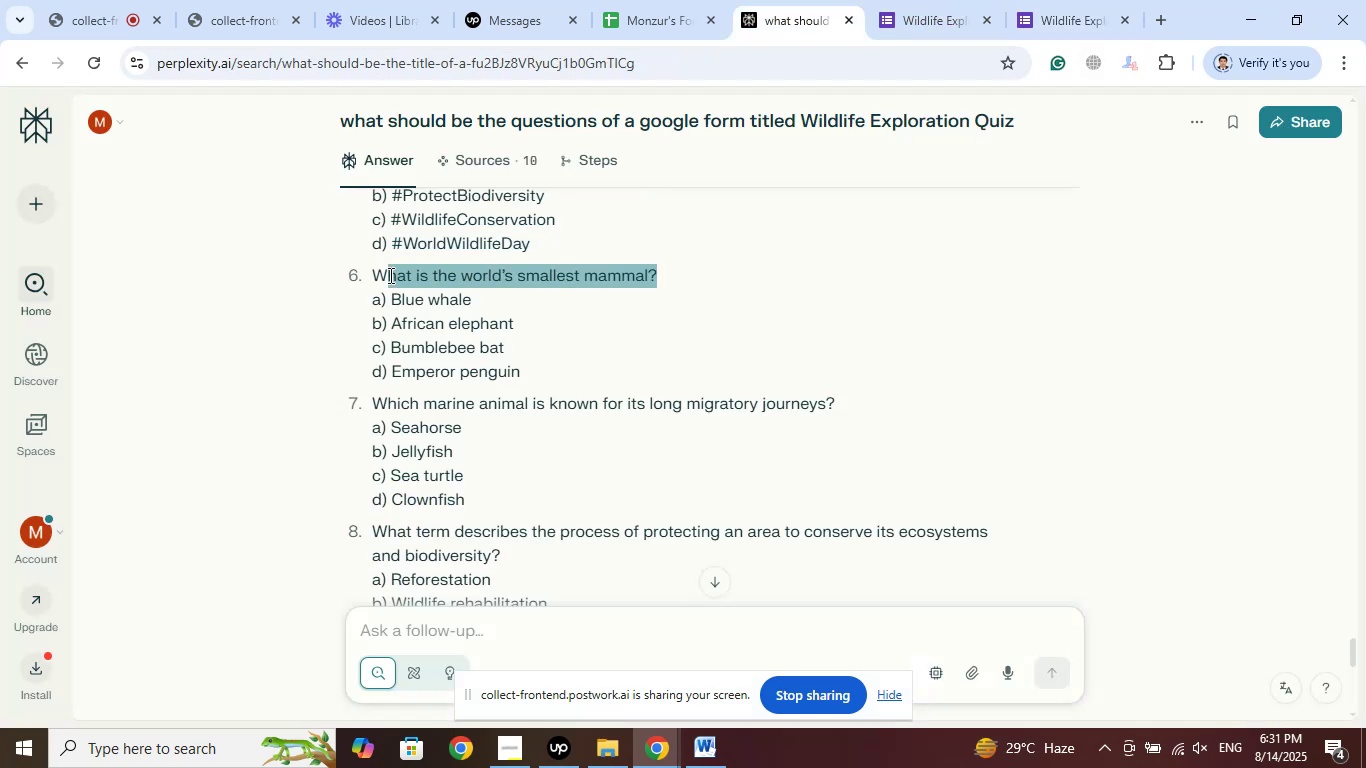 
right_click([379, 275])
 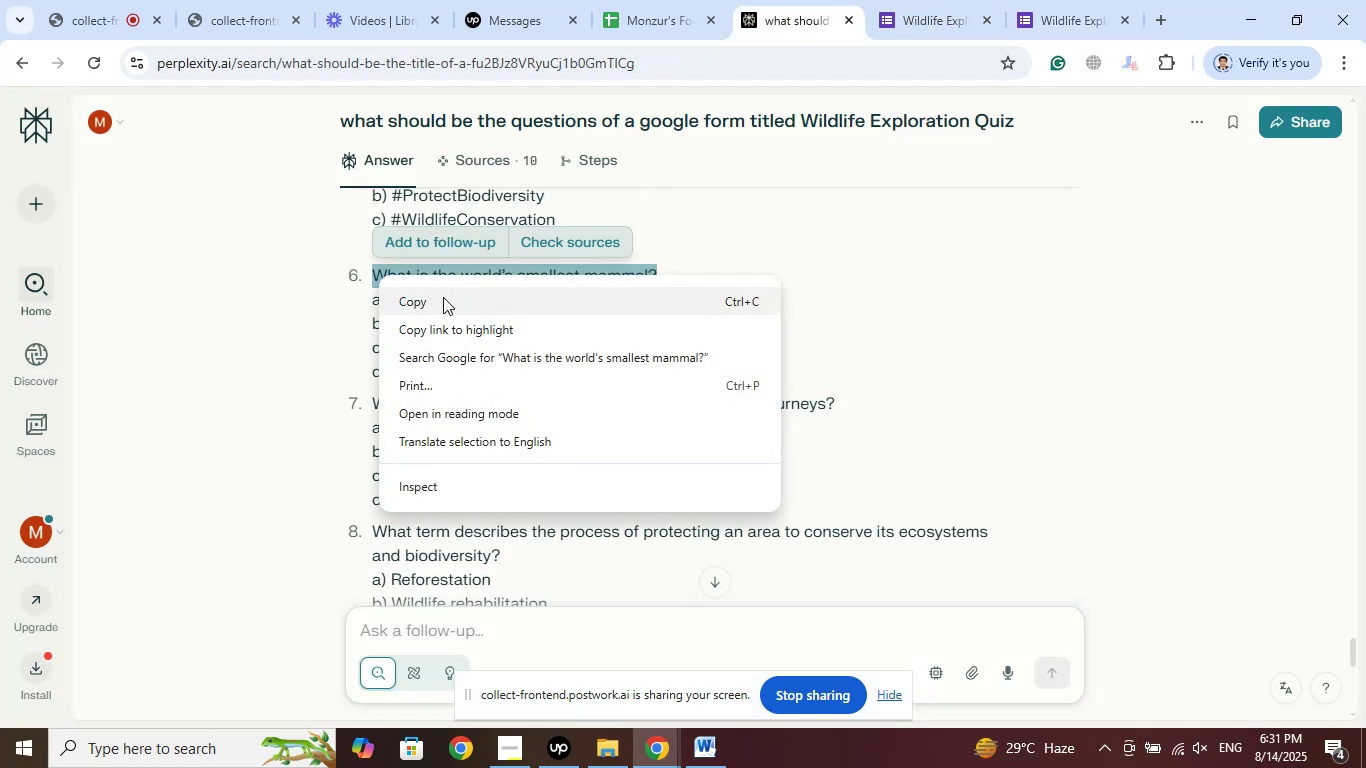 
left_click([443, 297])
 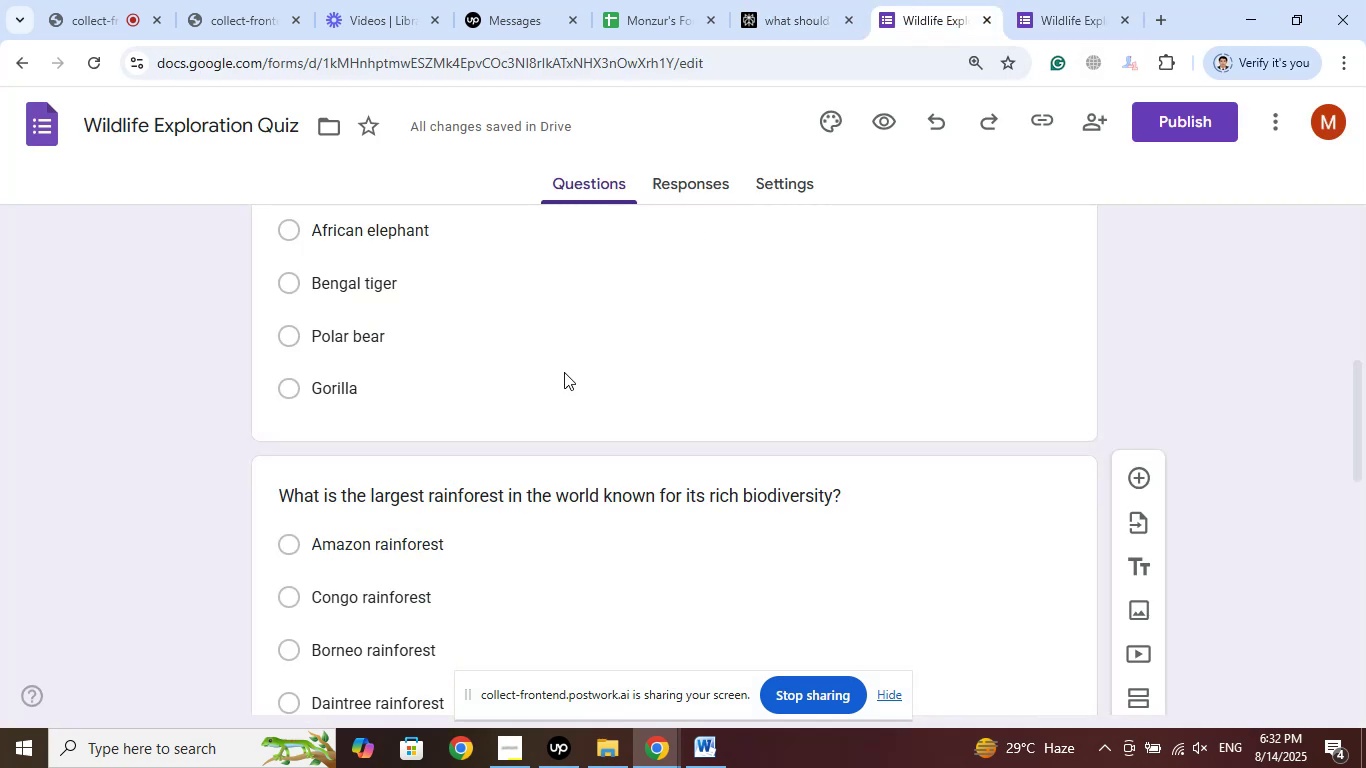 
scroll: coordinate [685, 514], scroll_direction: down, amount: 15.0
 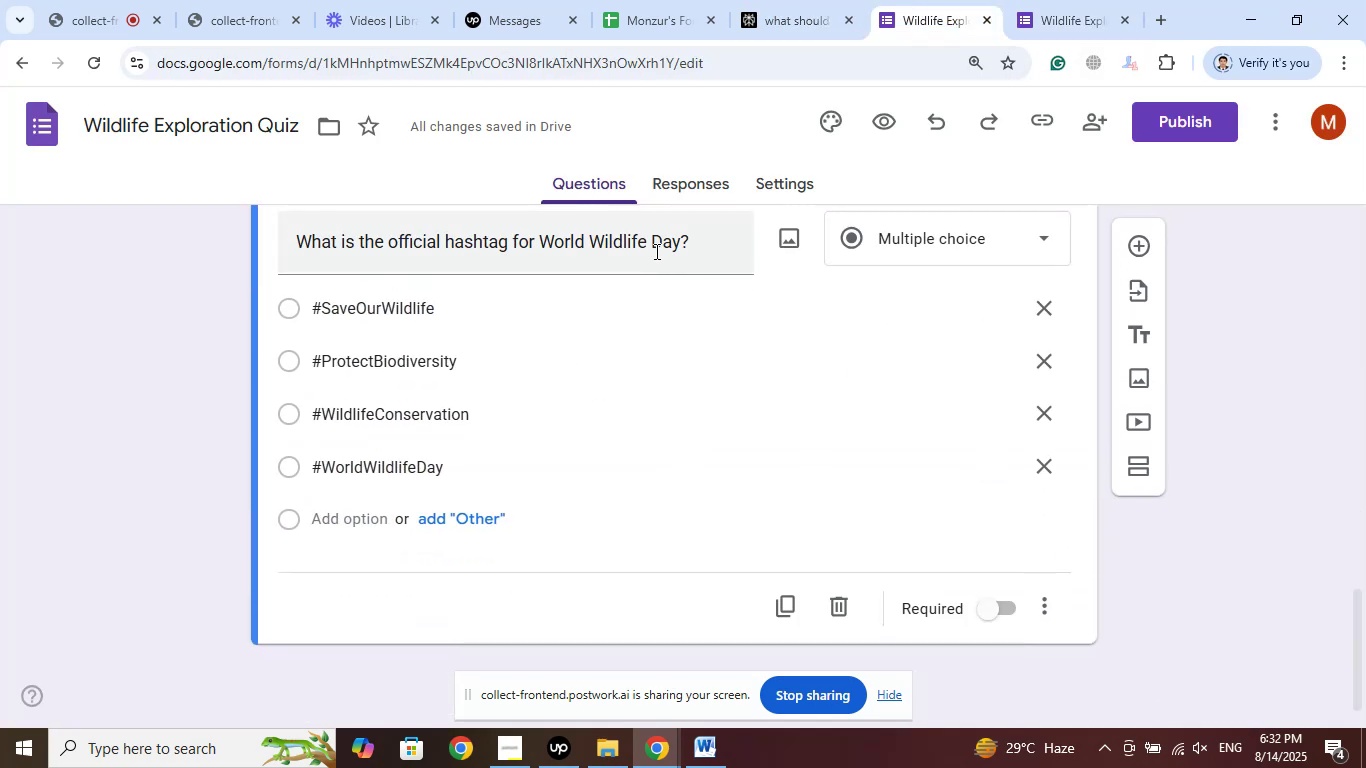 
left_click([625, 251])
 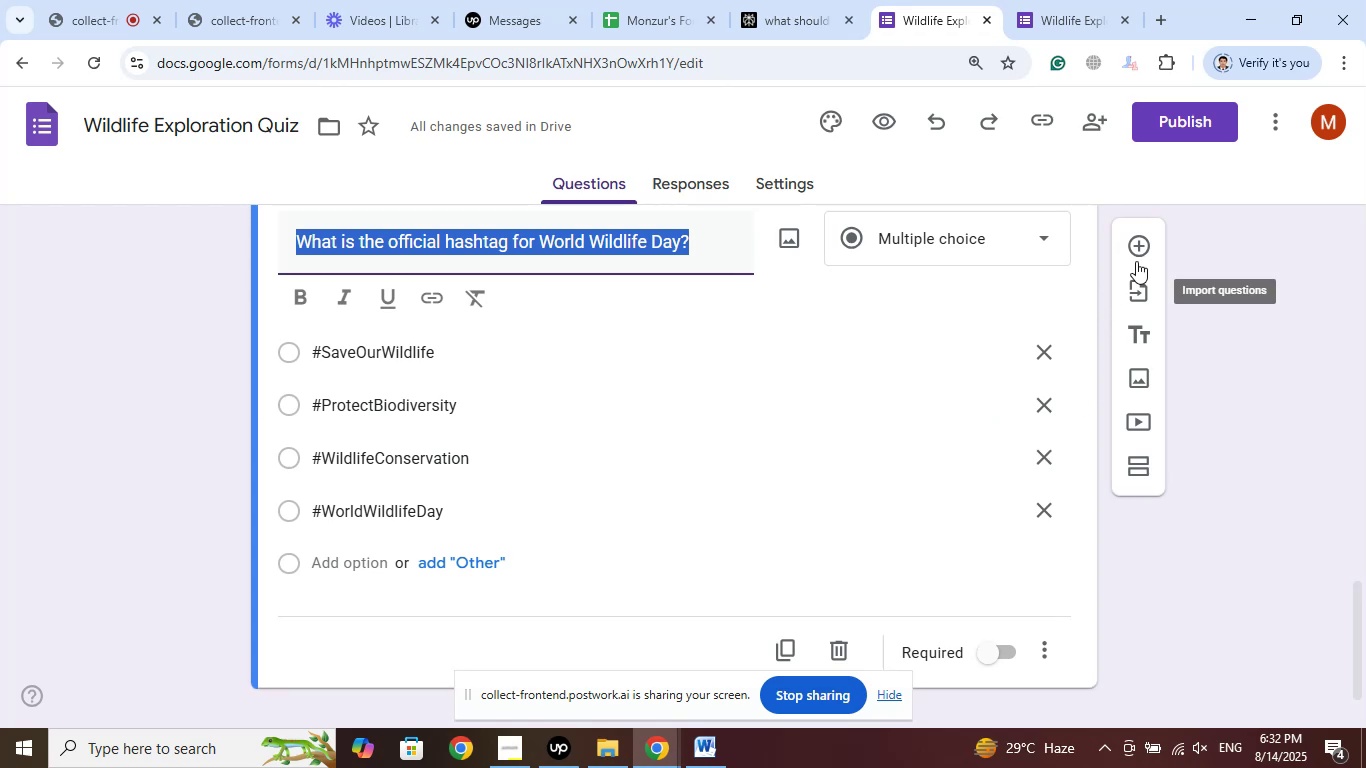 
left_click([1136, 246])
 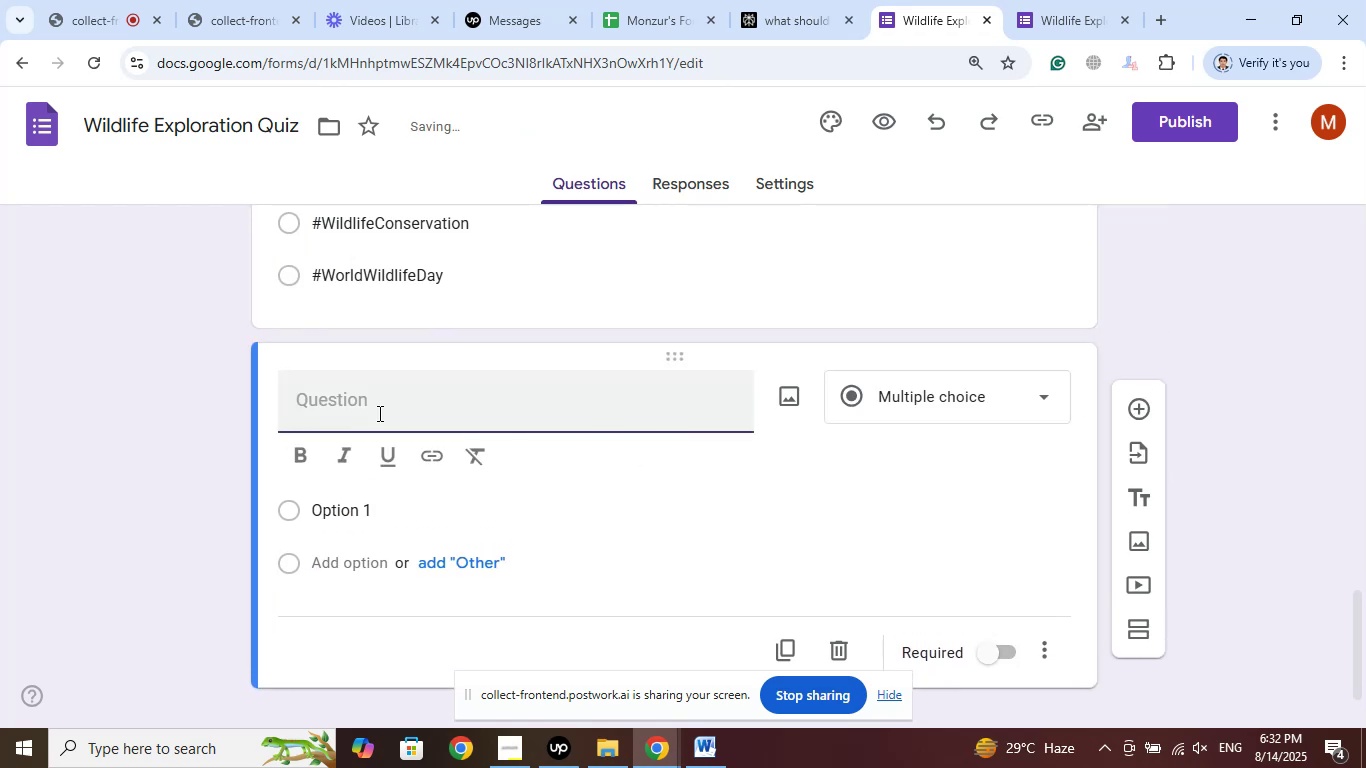 
right_click([370, 404])
 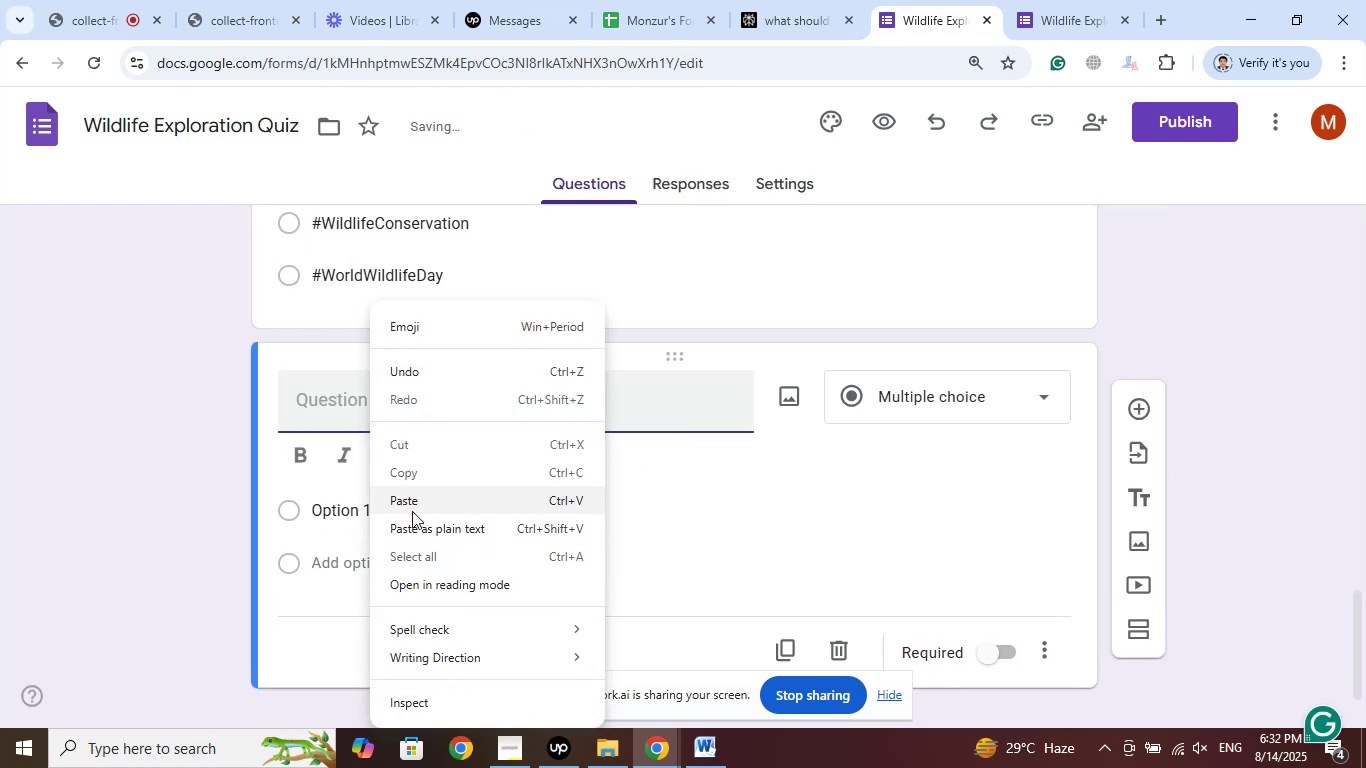 
left_click([413, 508])
 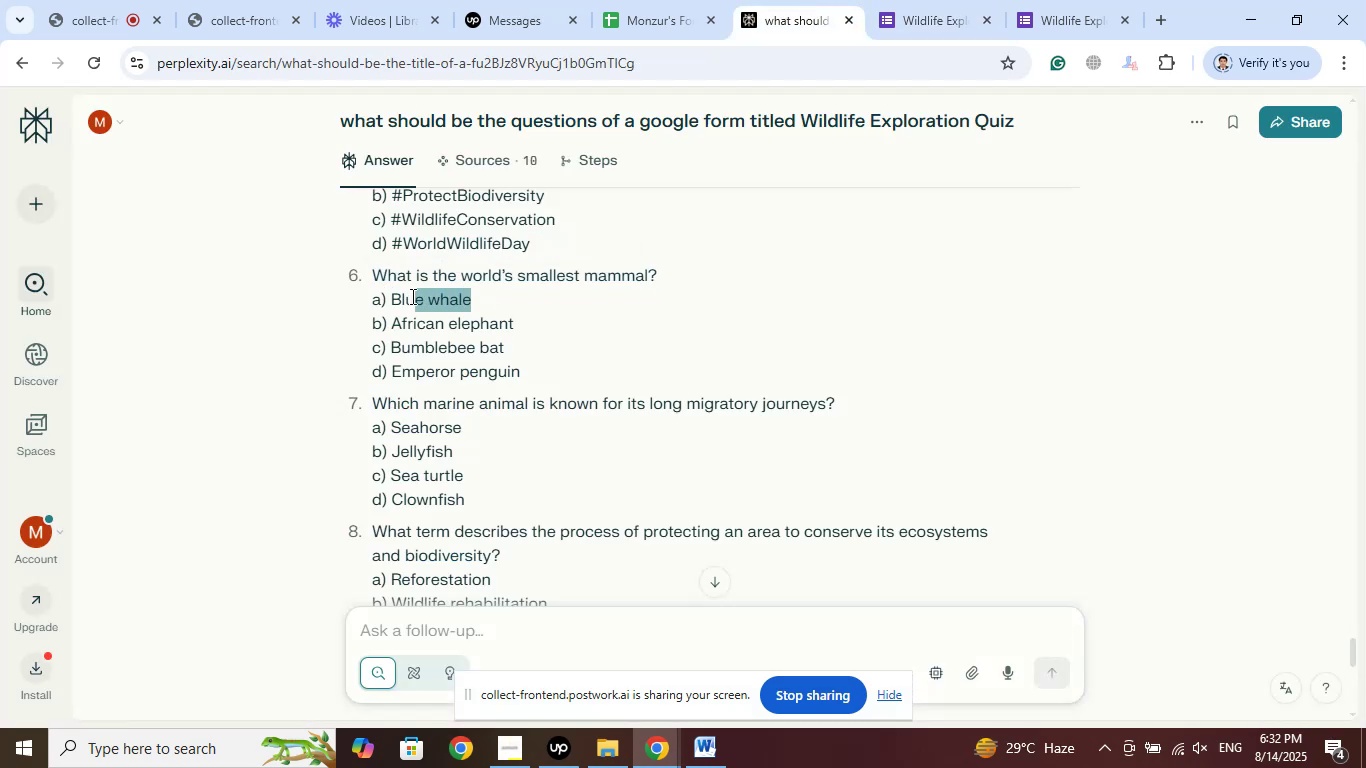 
right_click([394, 299])
 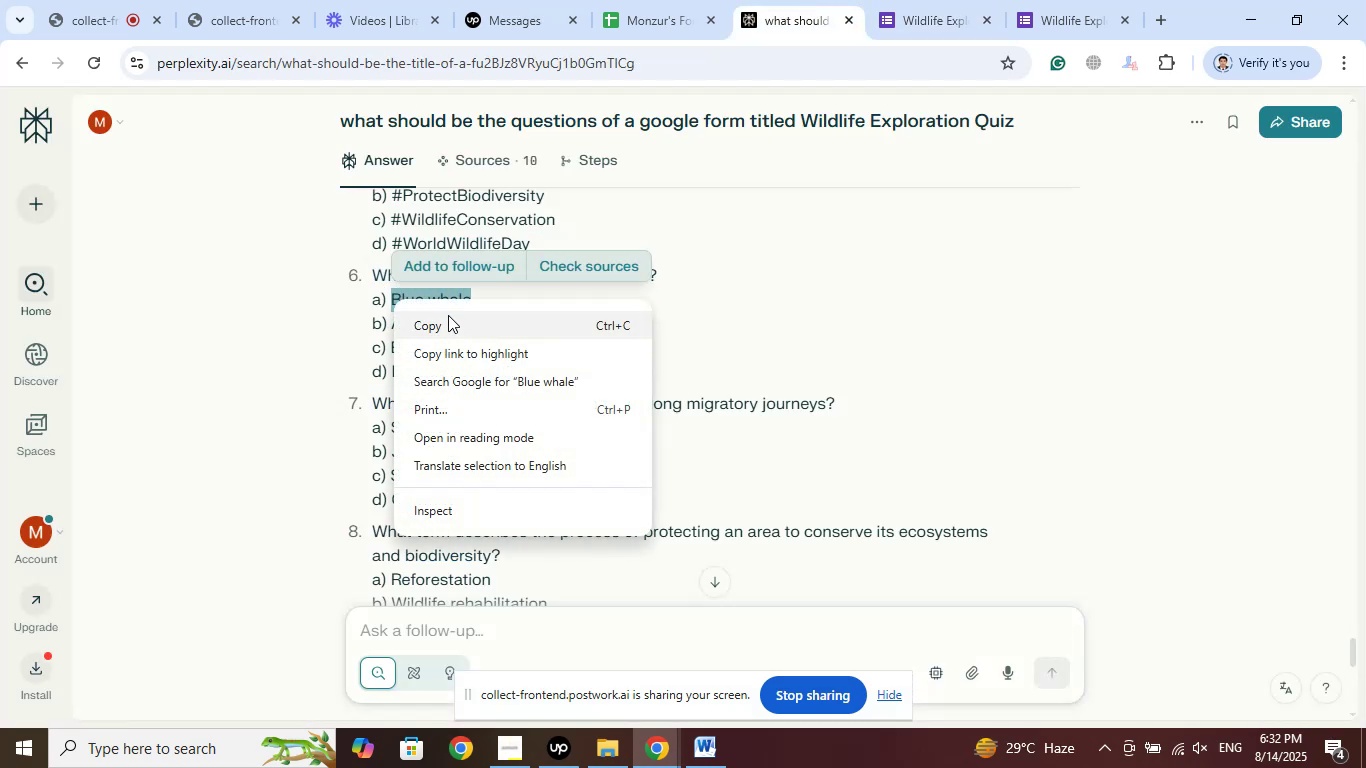 
left_click([449, 318])
 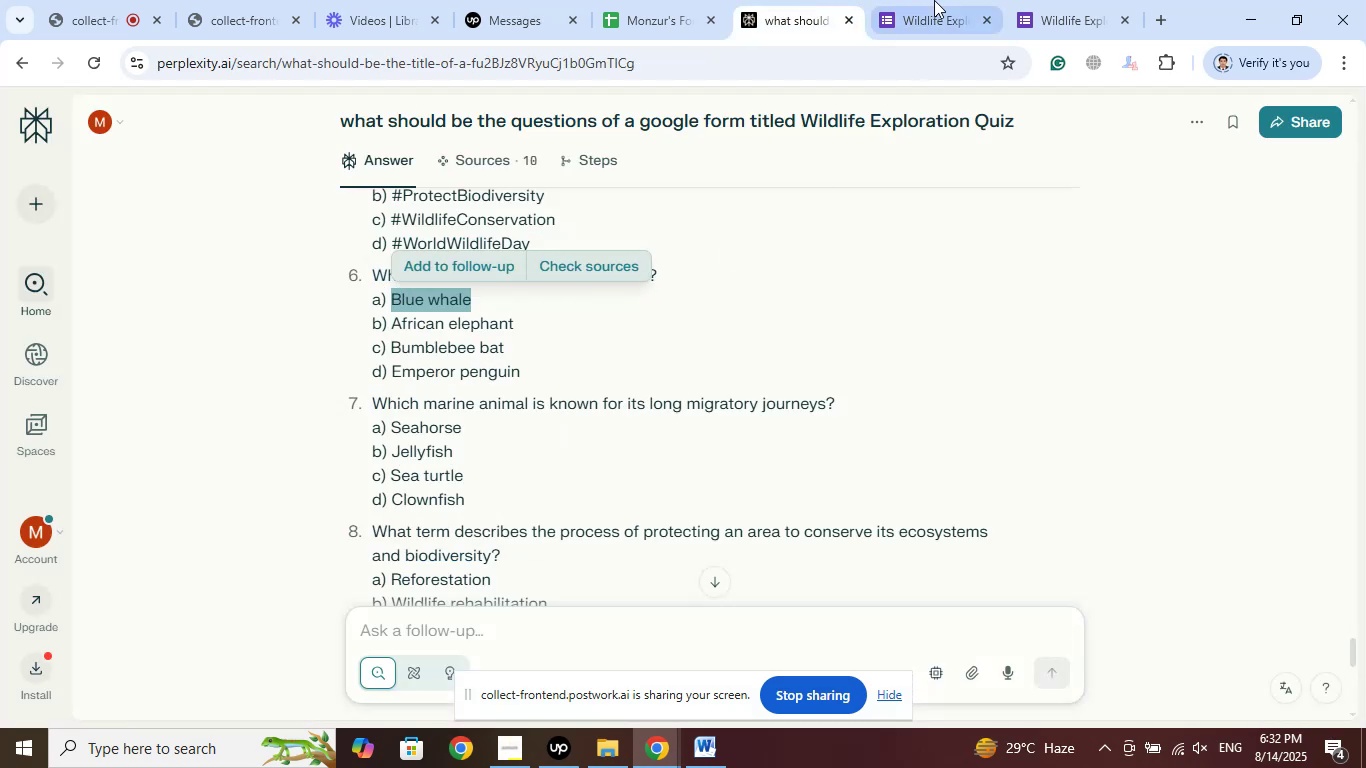 
left_click([934, 0])
 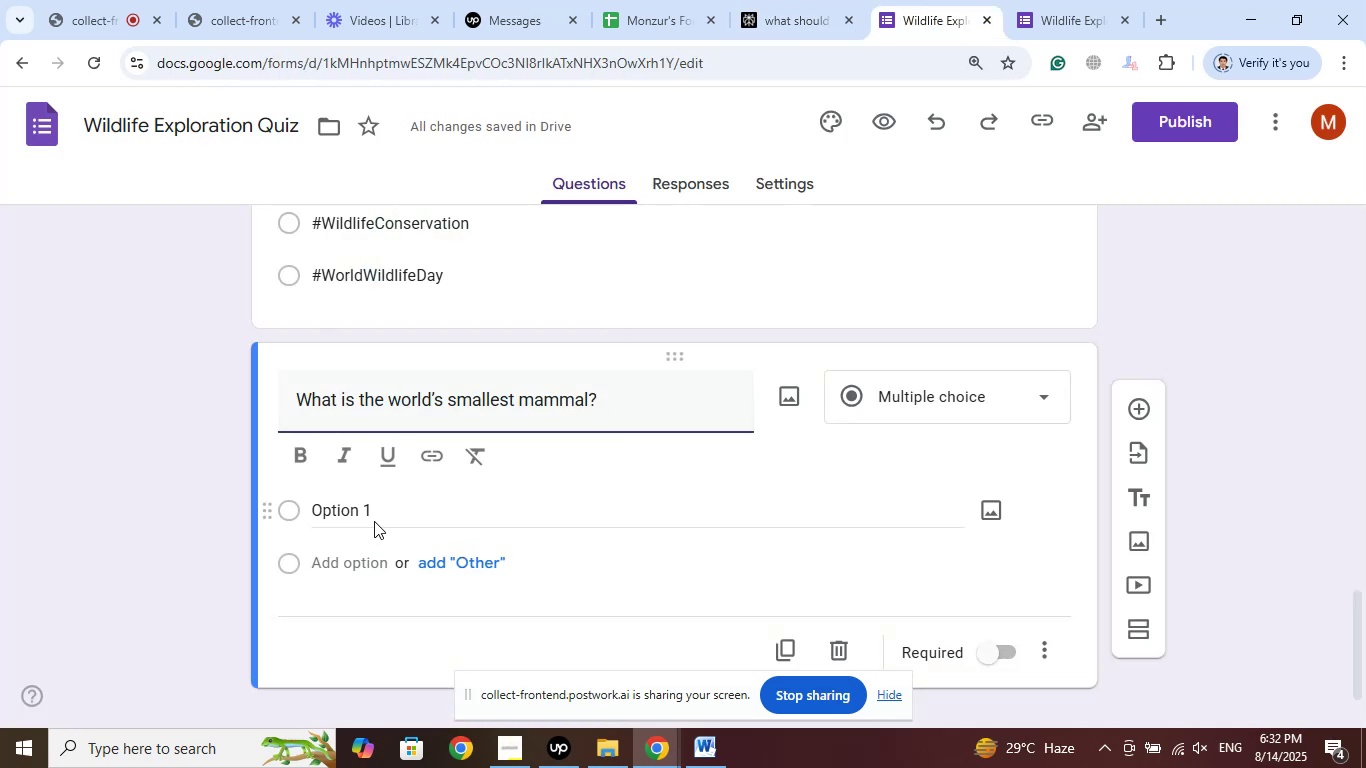 
left_click([362, 513])
 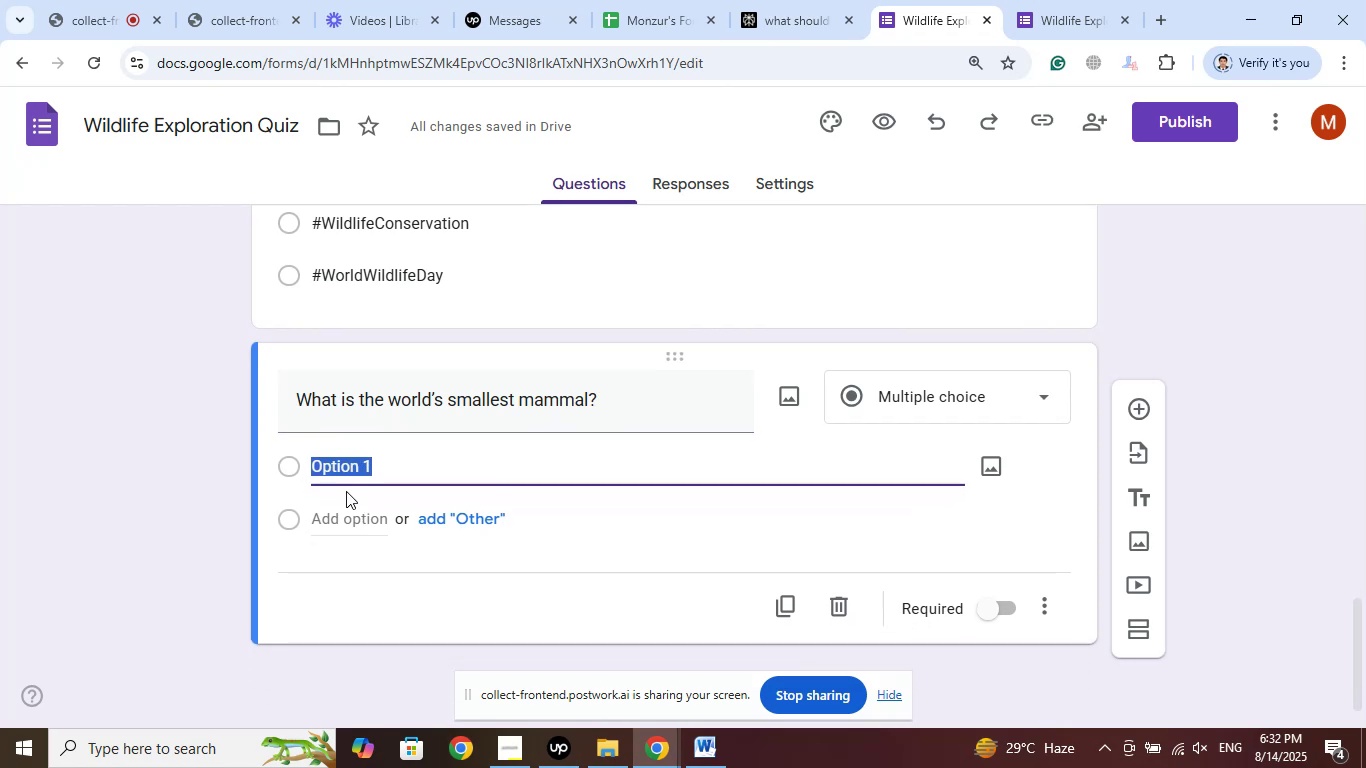 
scroll: coordinate [340, 463], scroll_direction: down, amount: 3.0
 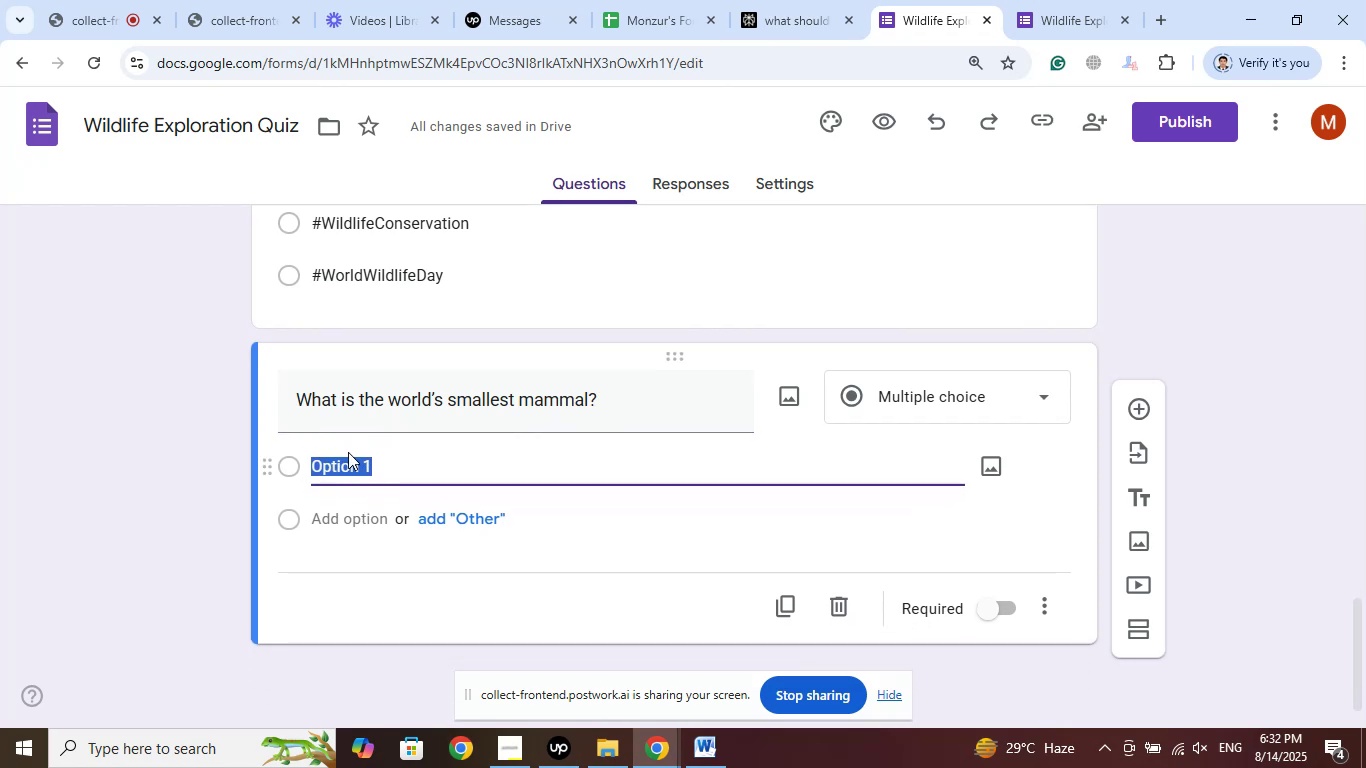 
right_click([343, 465])
 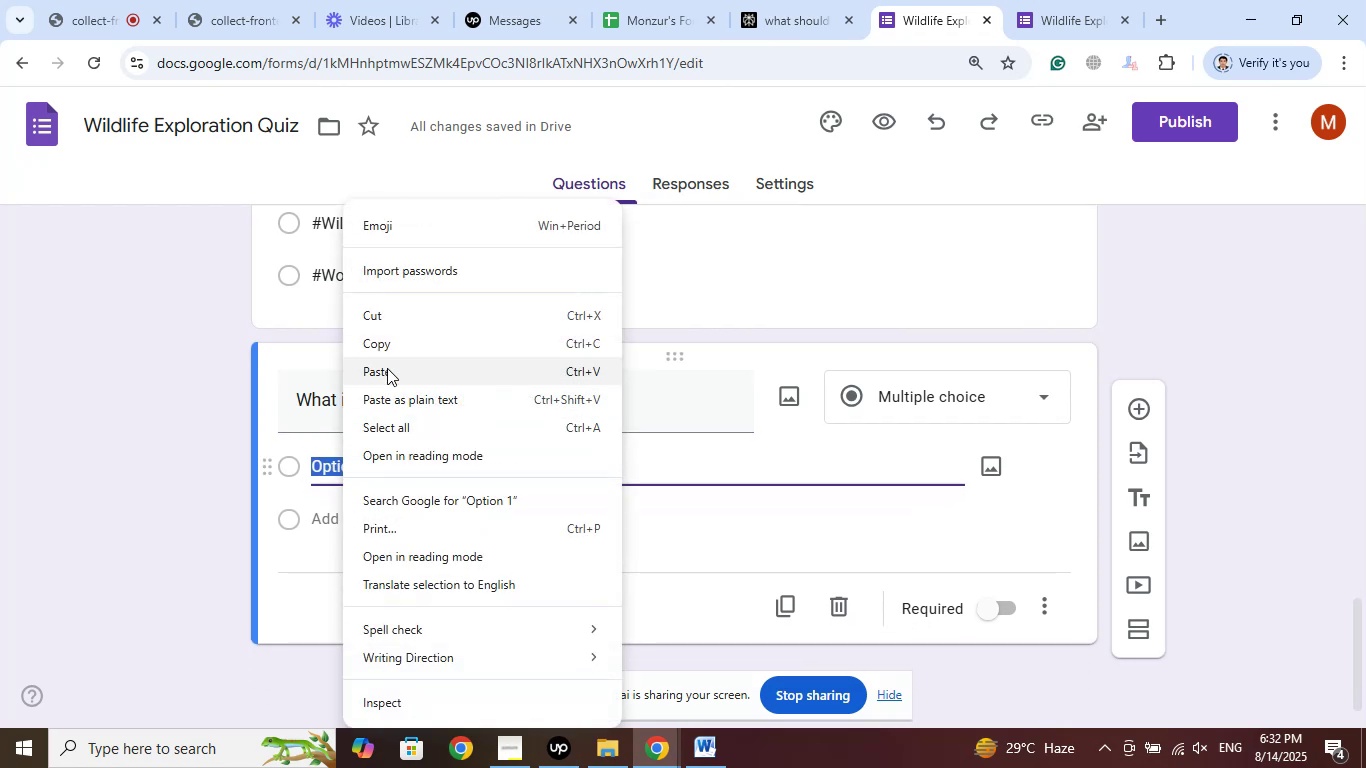 
left_click([387, 367])
 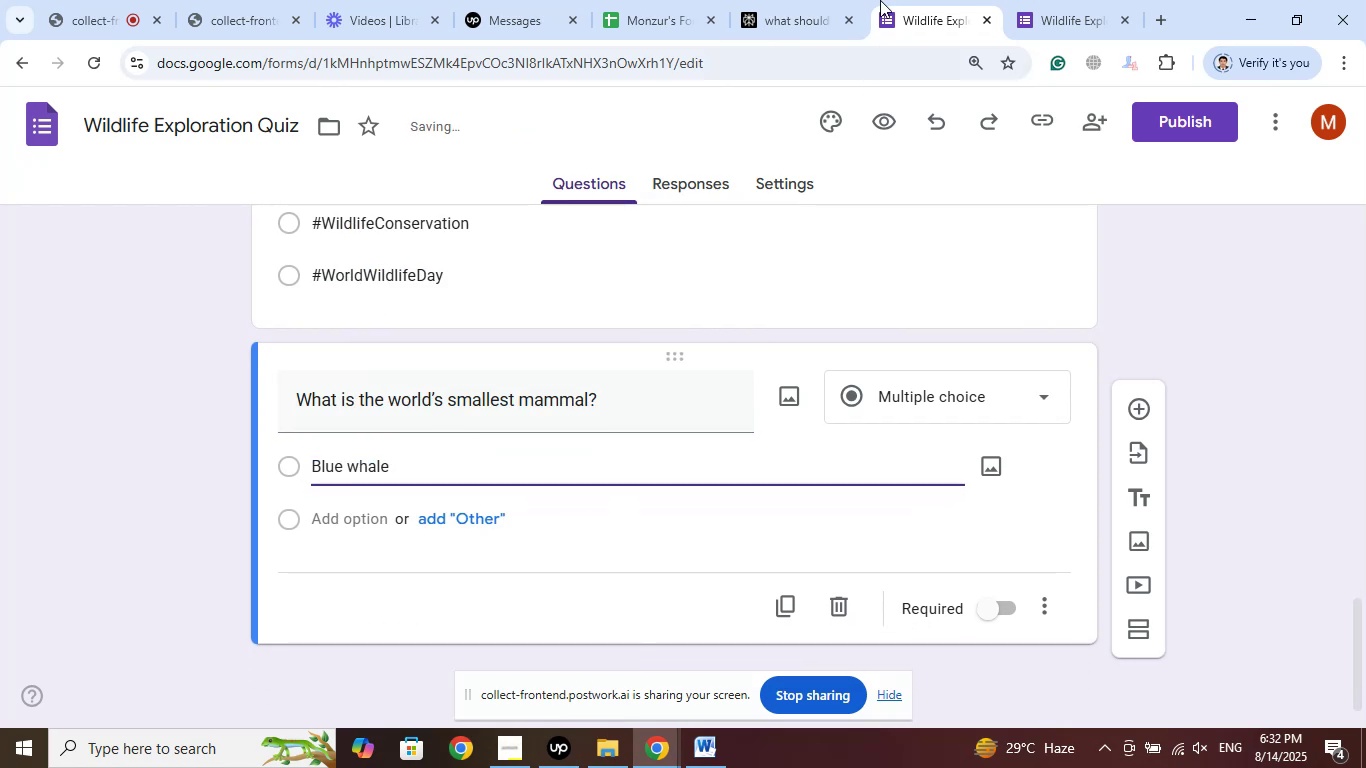 
left_click([785, 0])
 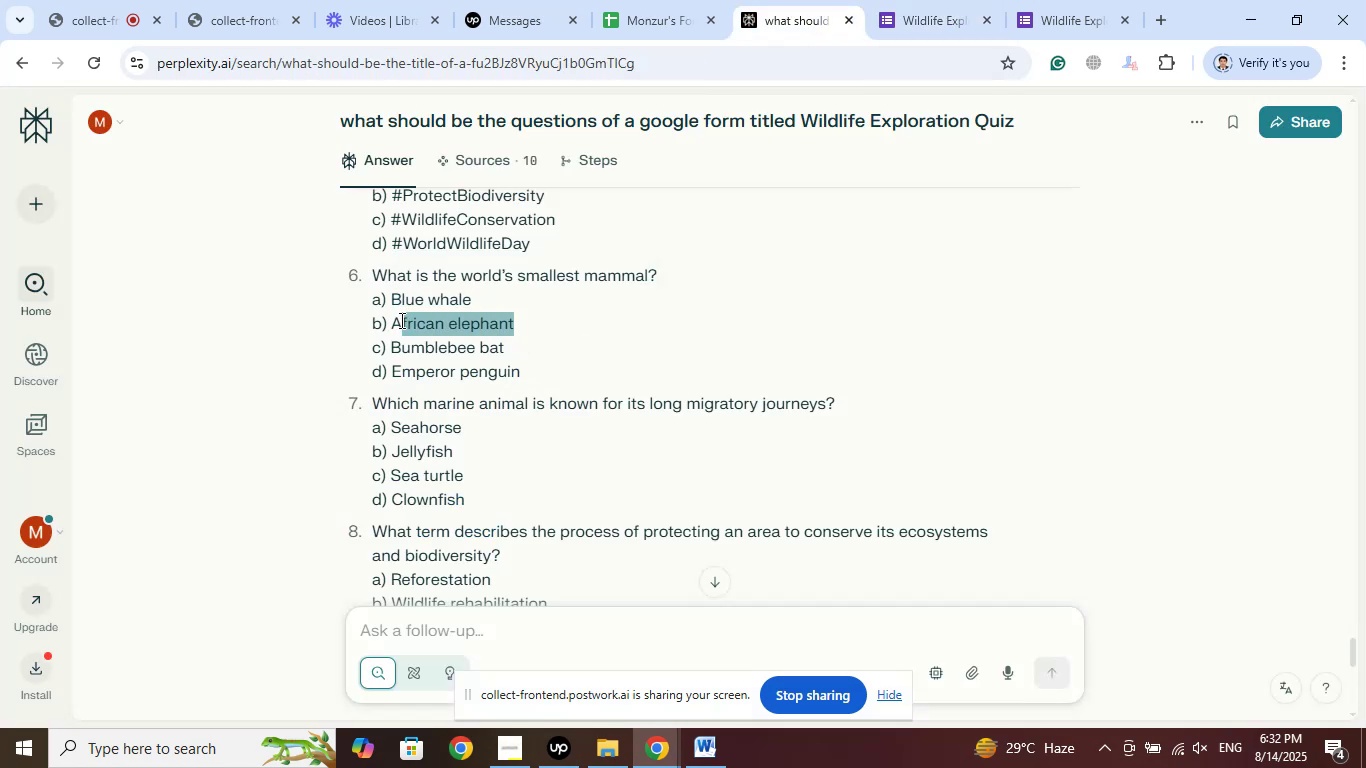 
right_click([395, 323])
 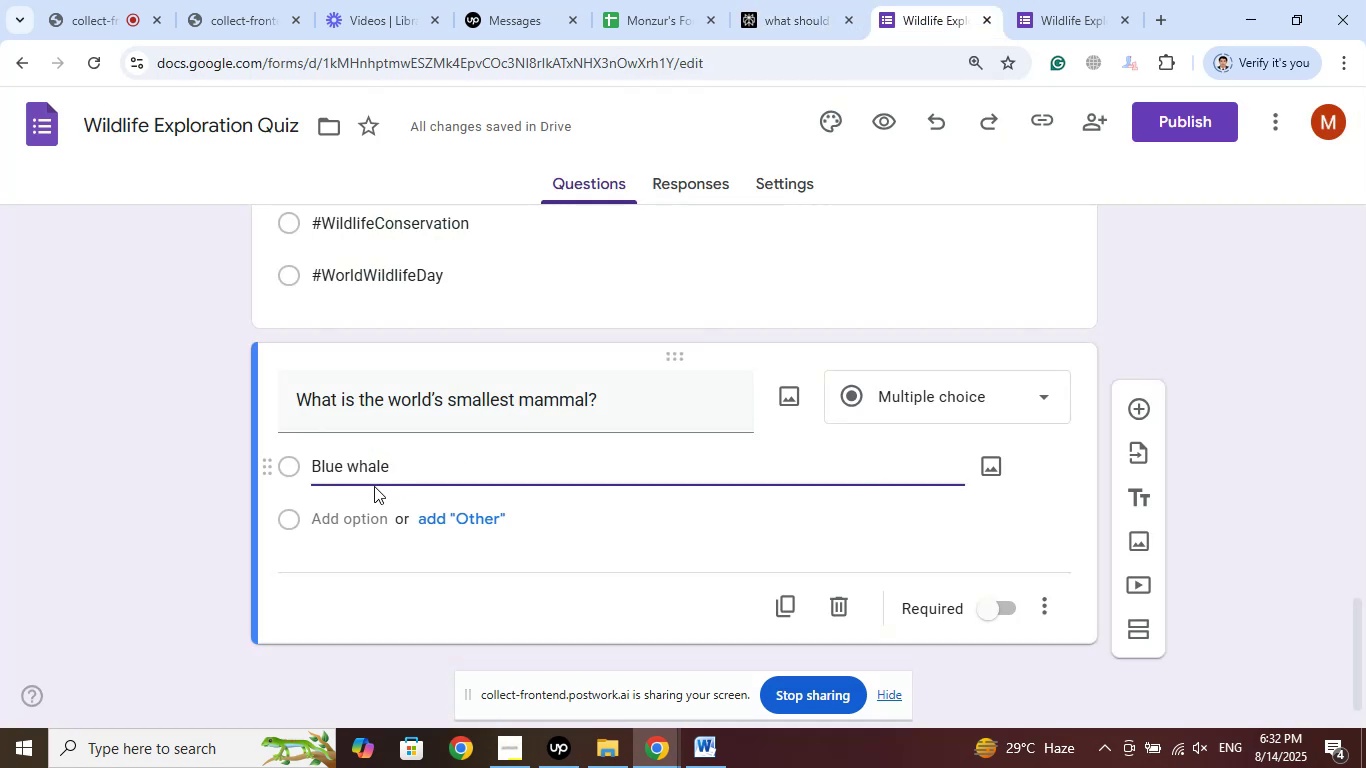 
left_click([340, 526])
 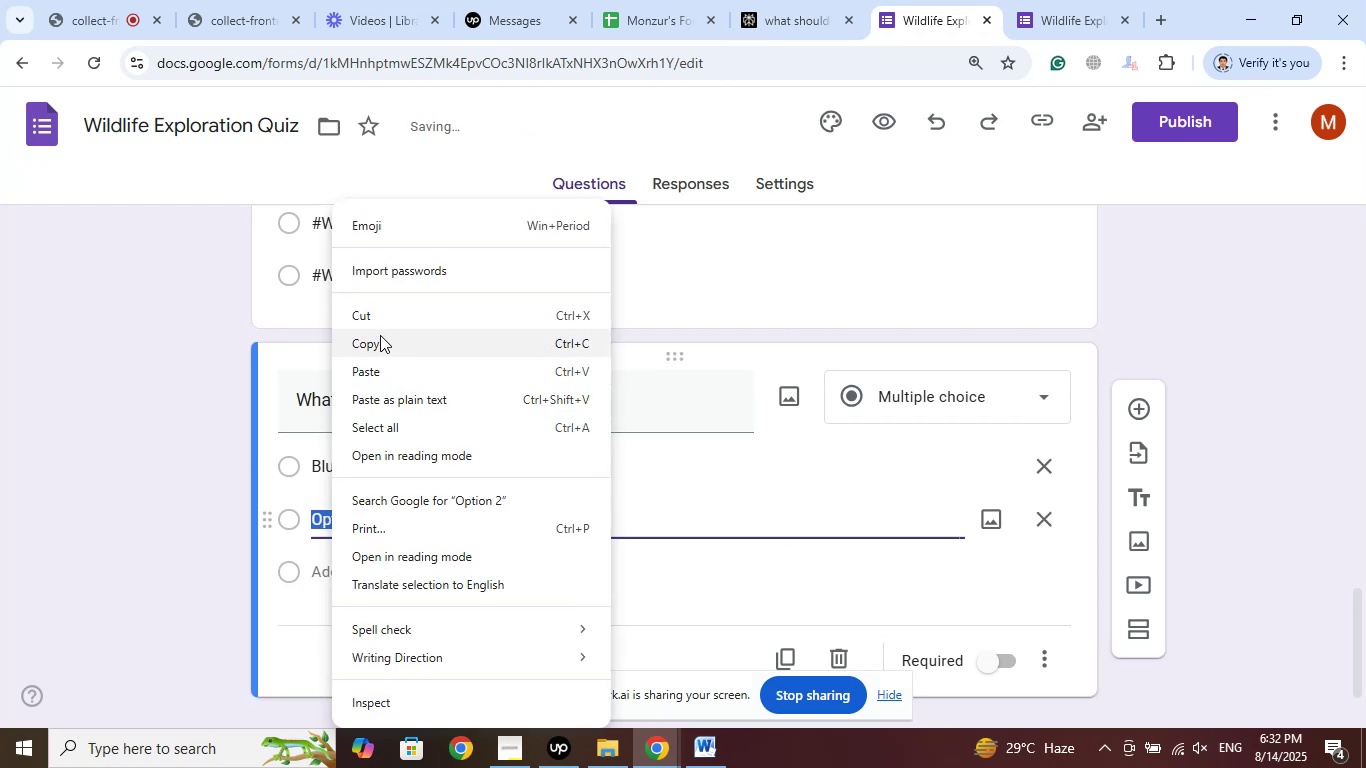 
left_click([374, 364])
 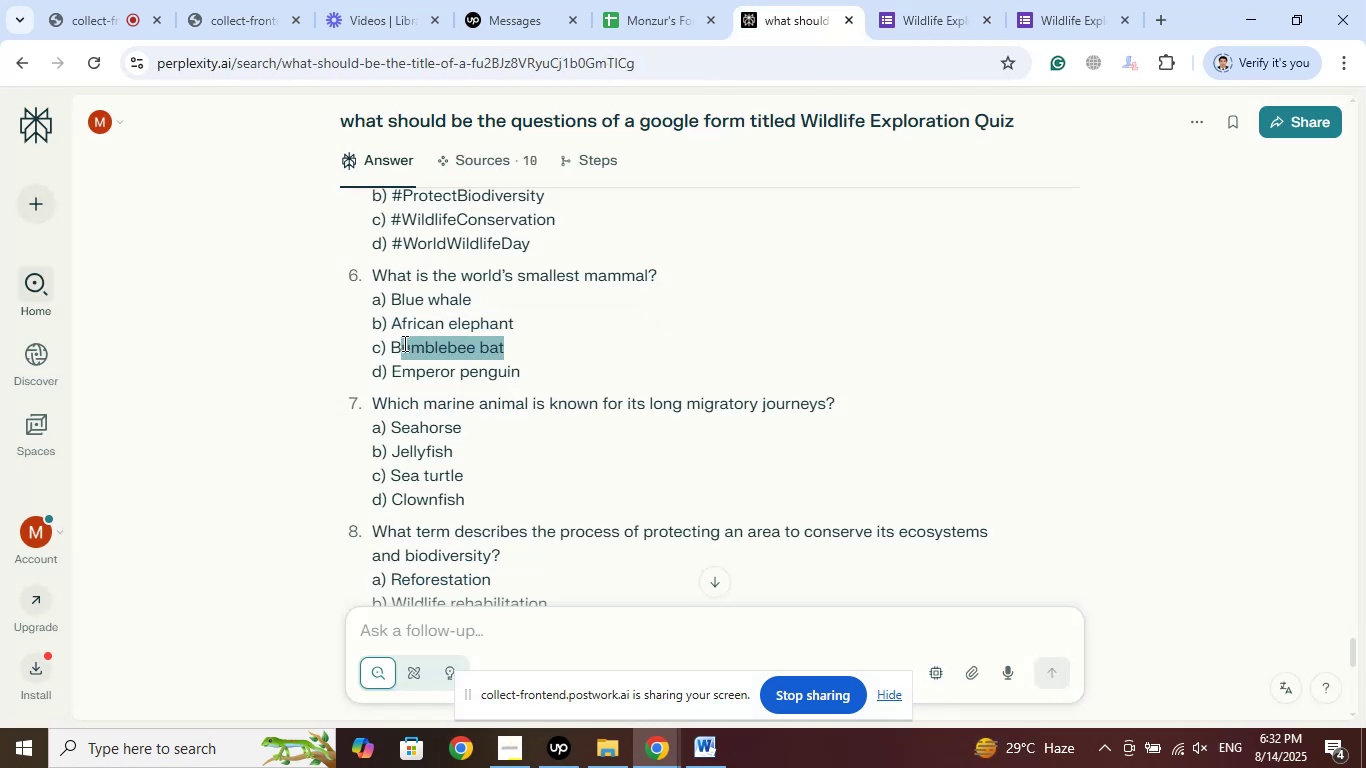 
right_click([391, 349])
 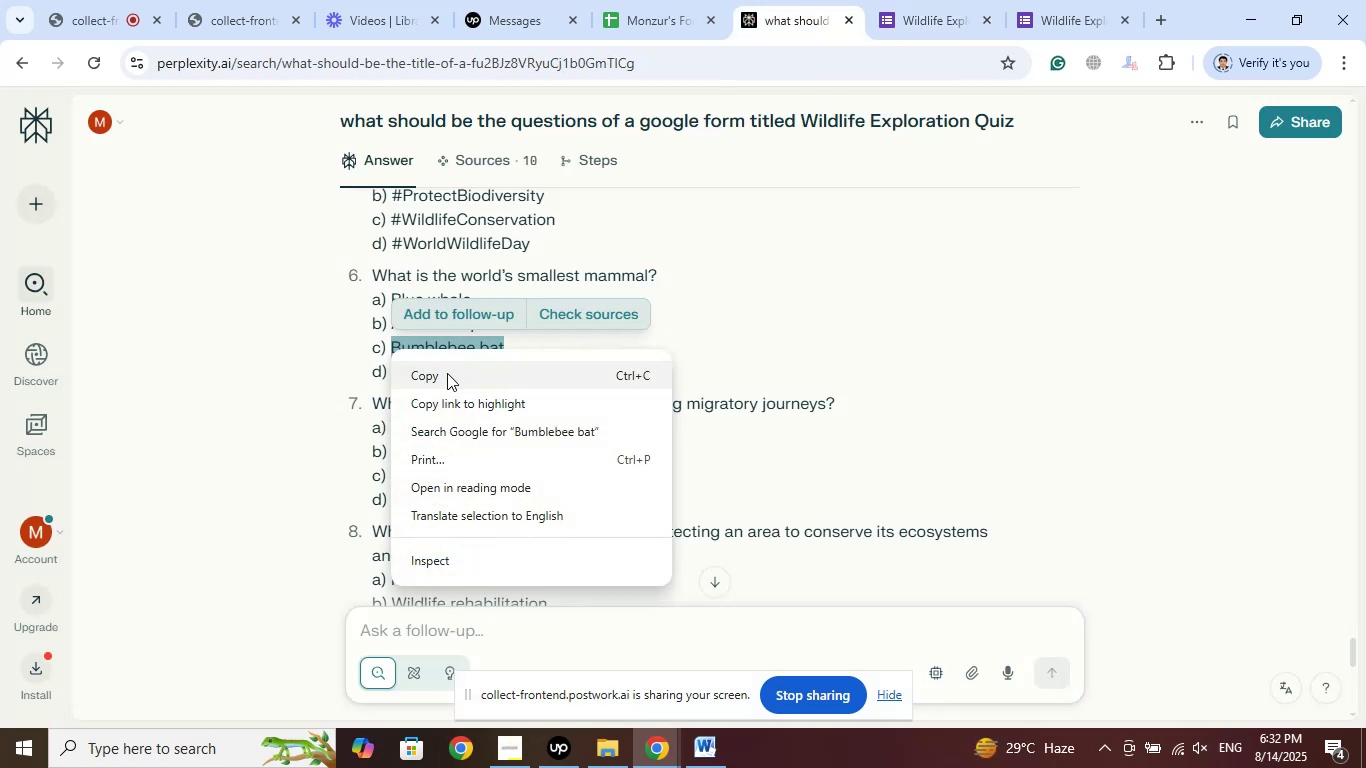 
left_click([447, 373])
 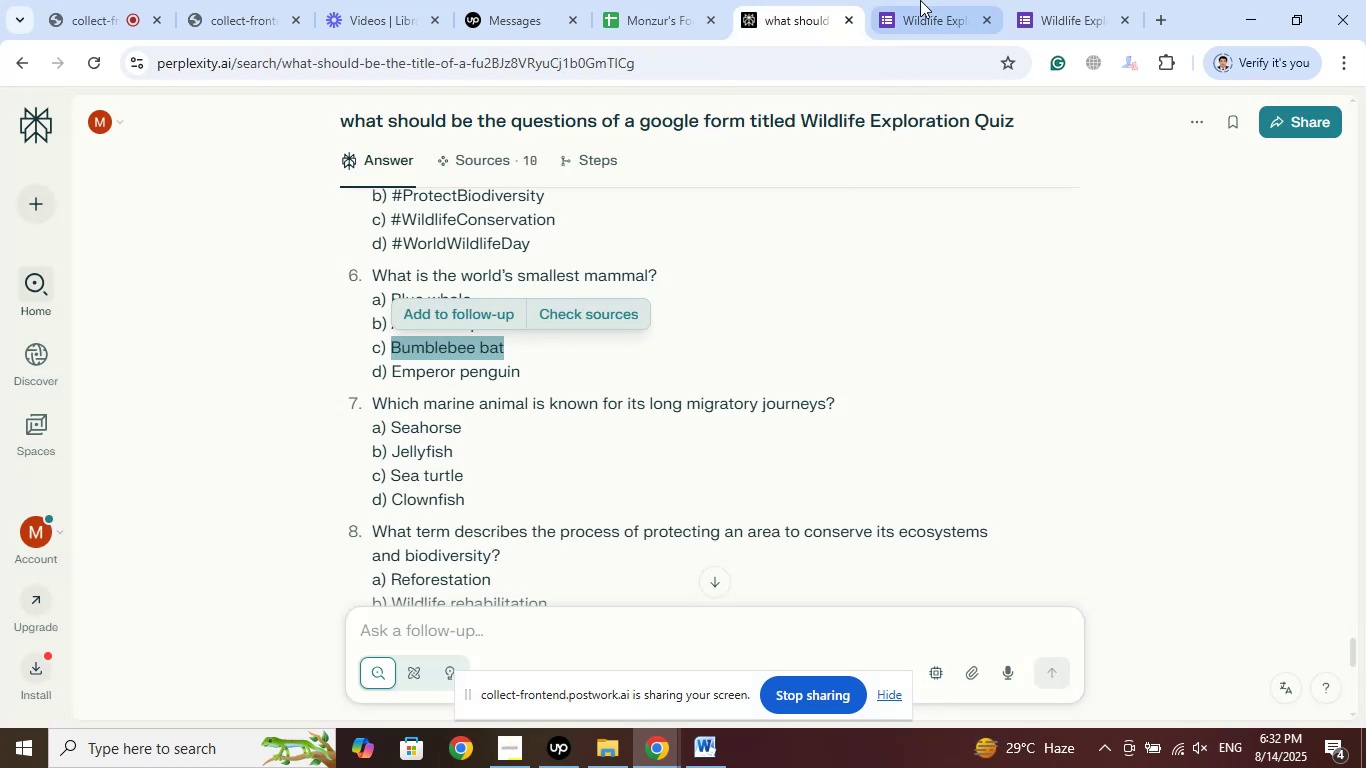 
left_click([920, 0])
 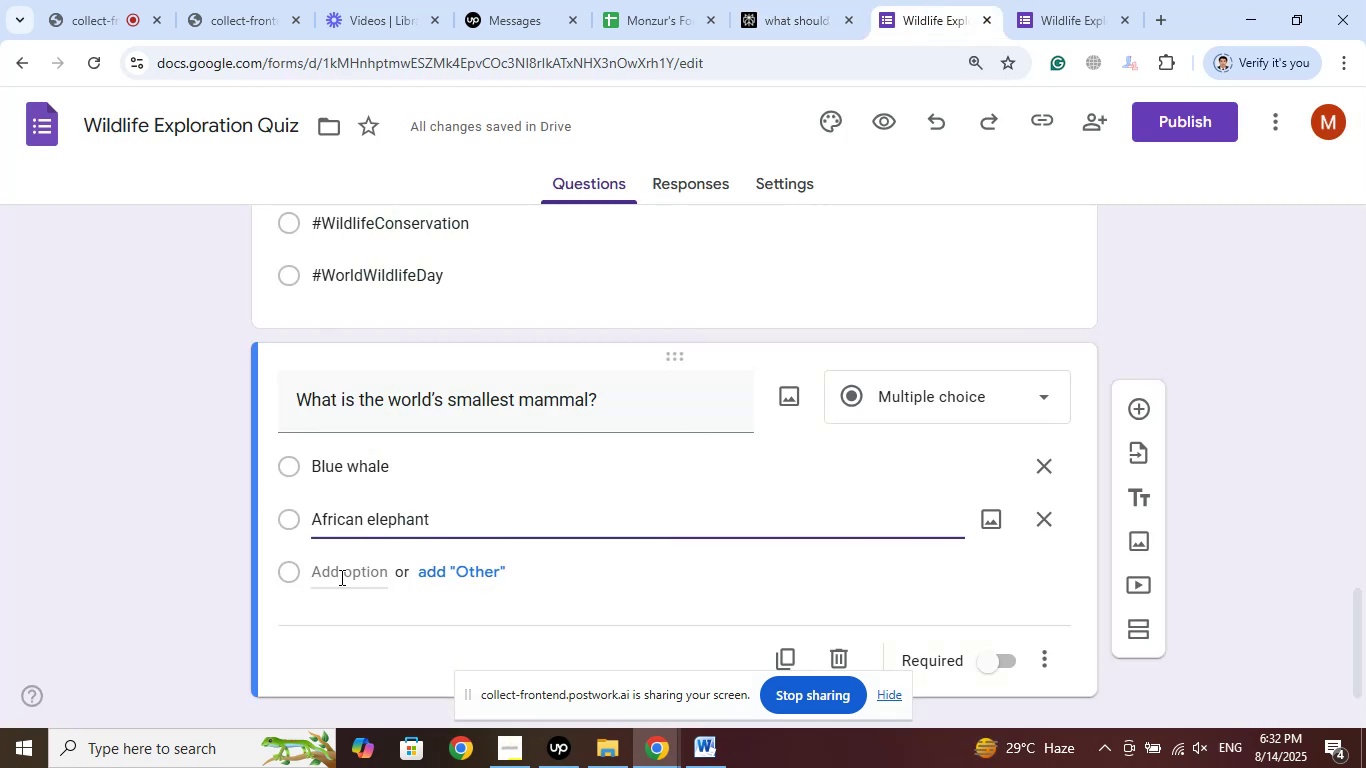 
left_click([336, 576])
 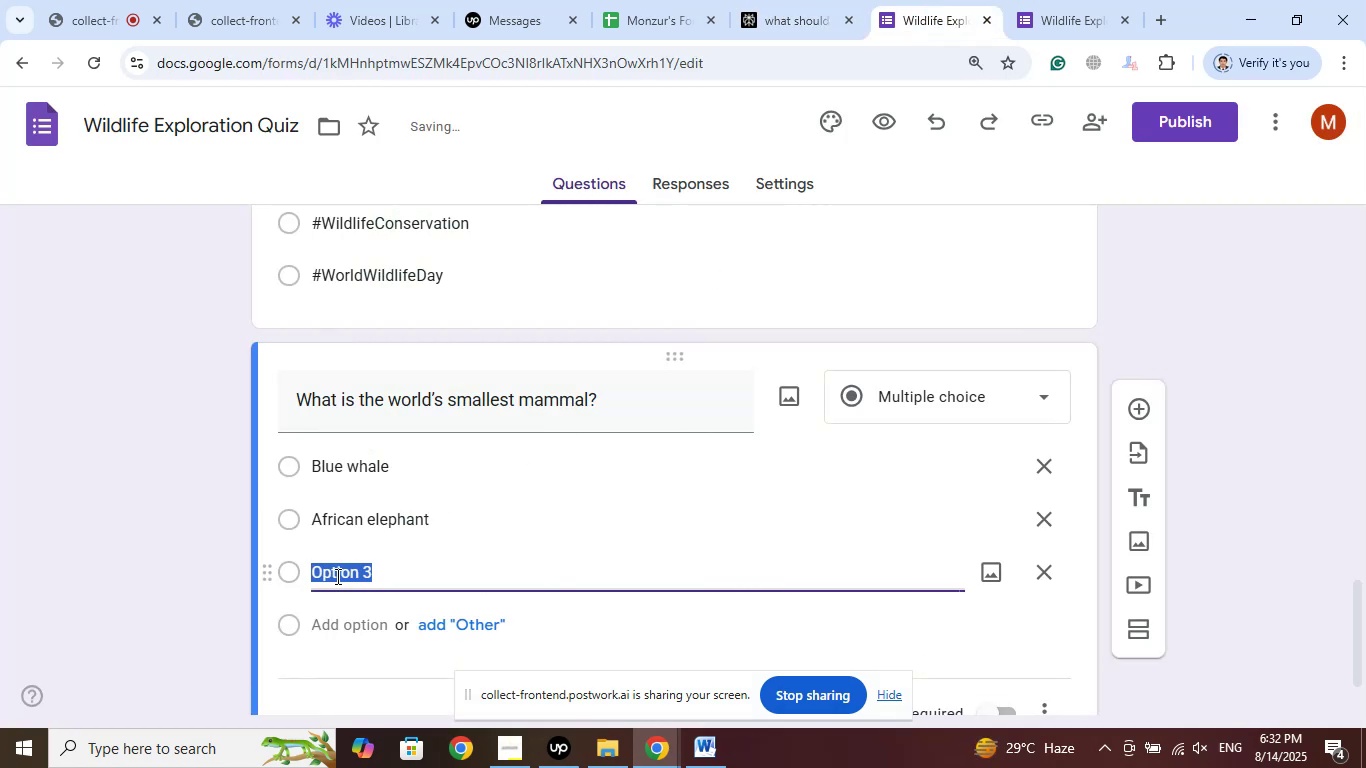 
right_click([336, 576])
 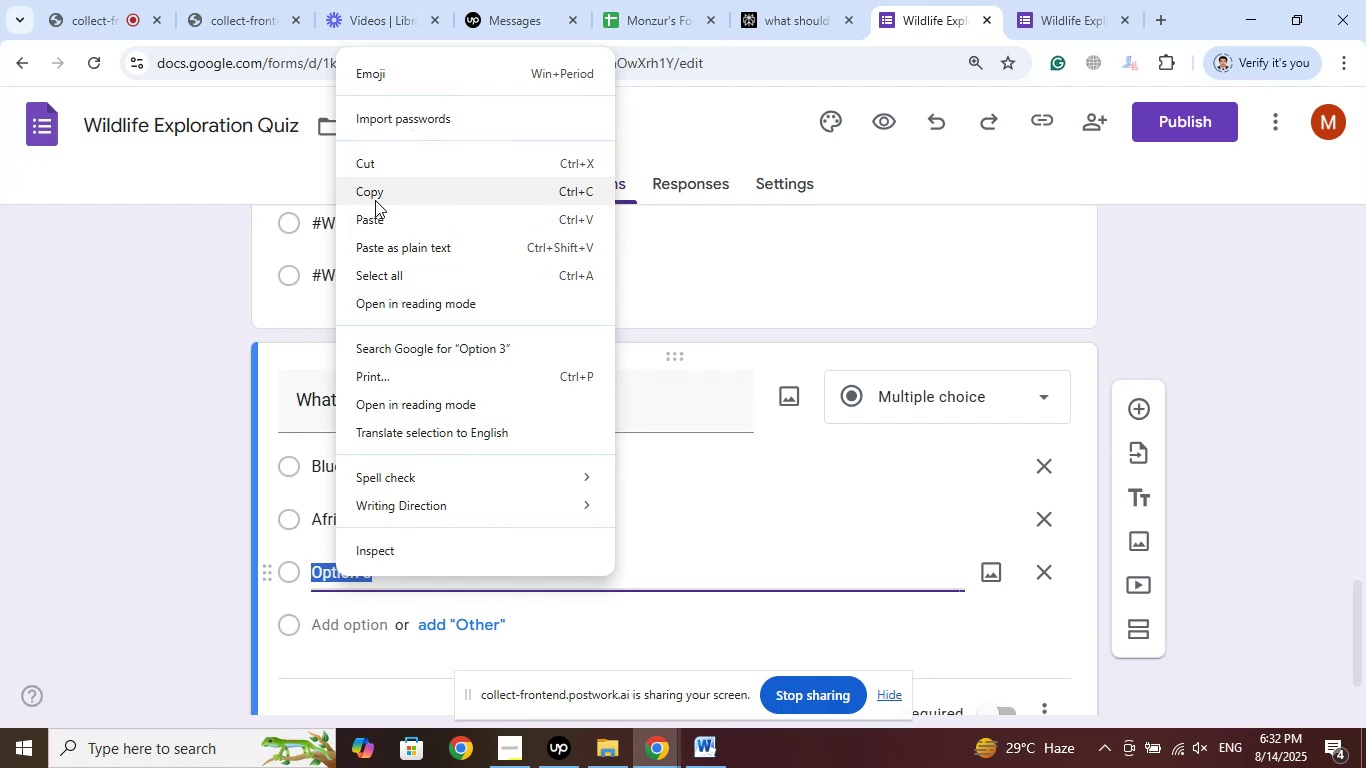 
left_click([369, 217])
 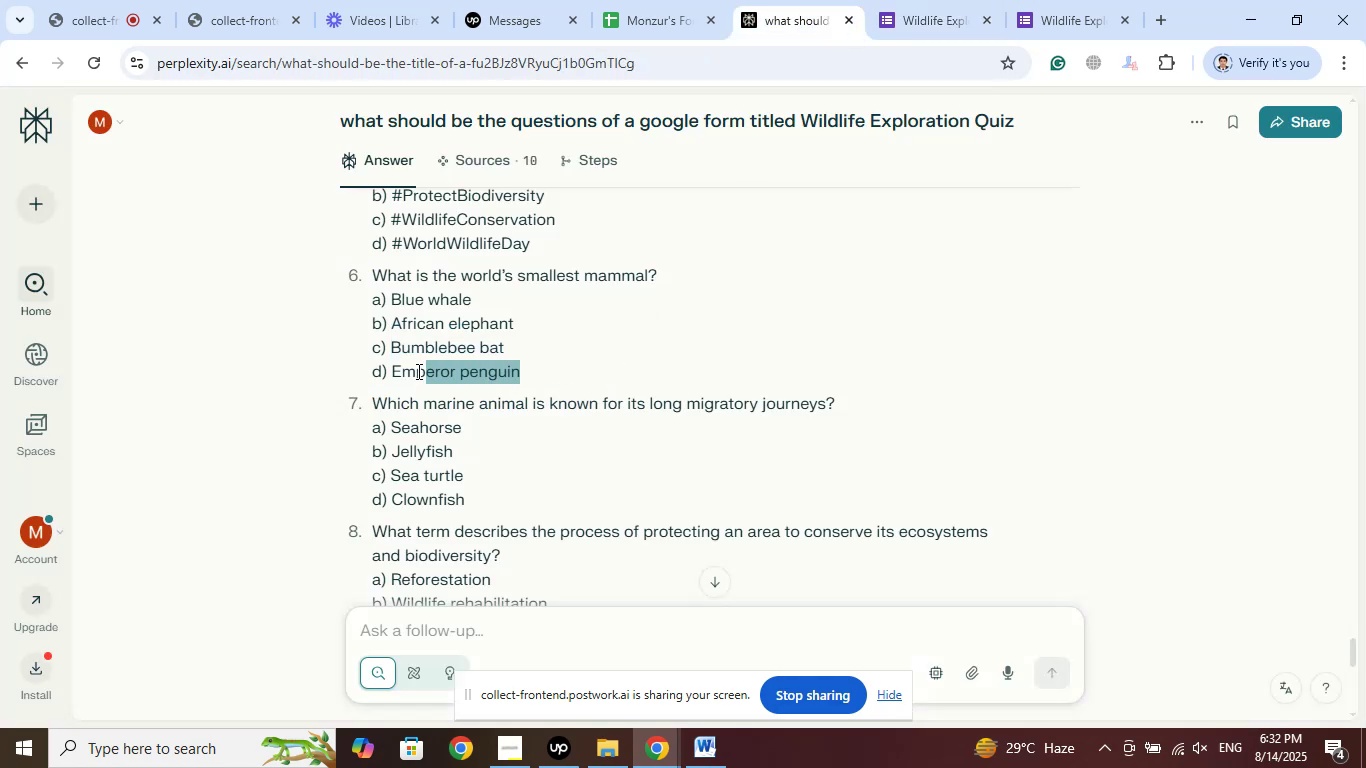 
right_click([426, 378])
 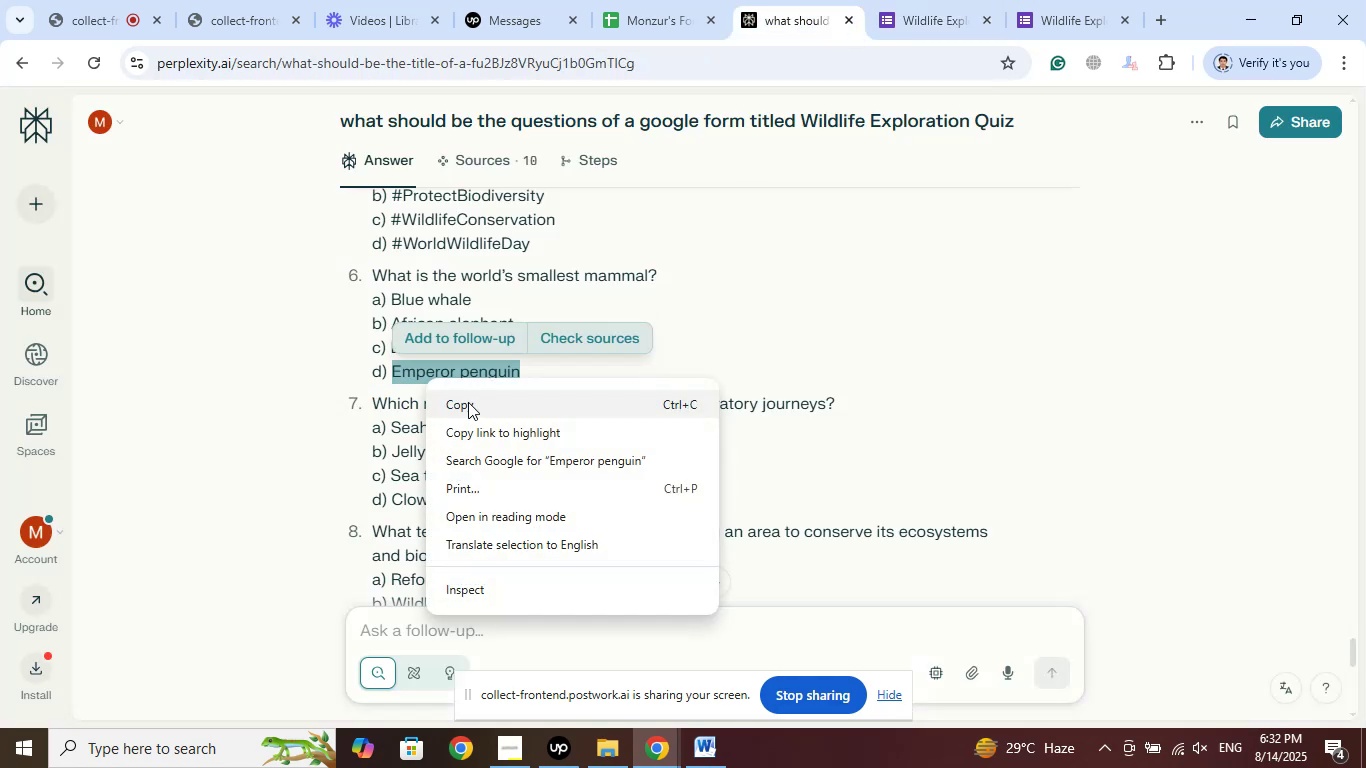 
left_click([468, 402])
 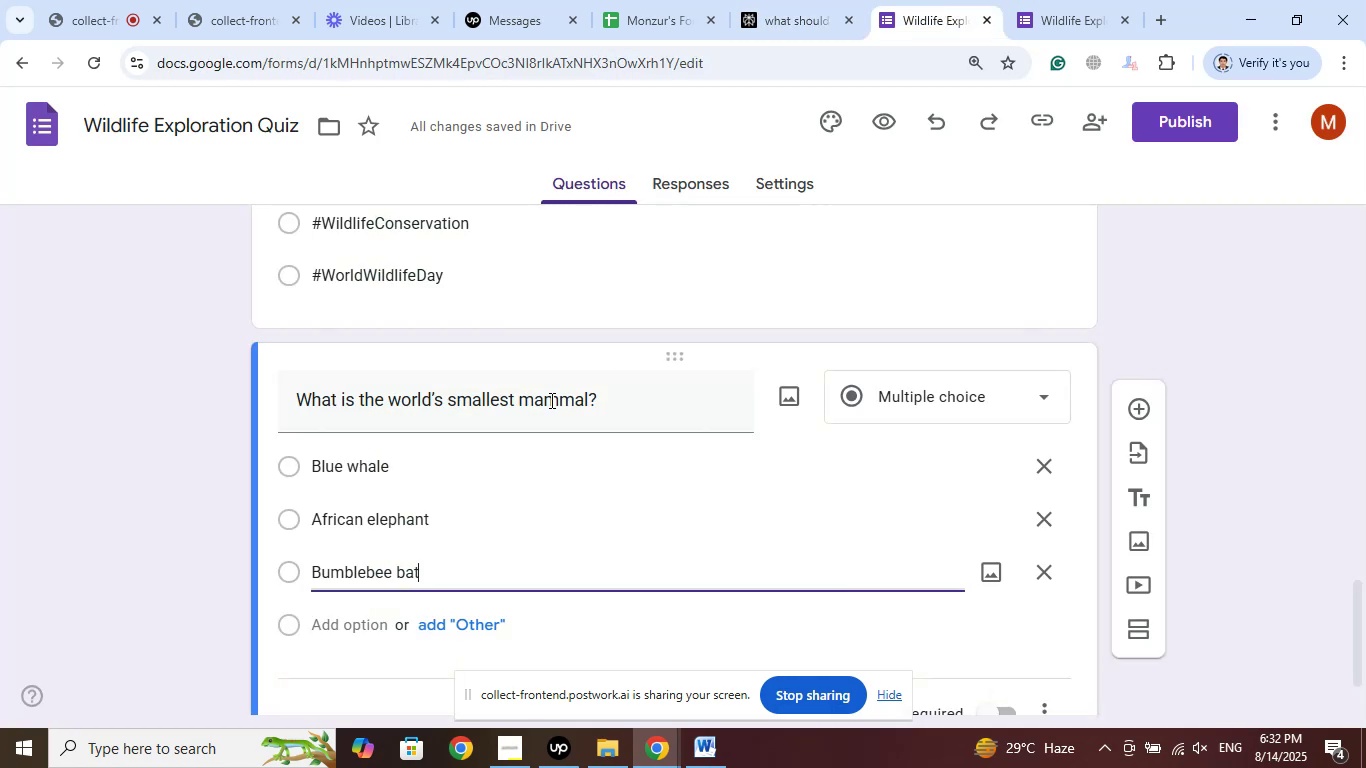 
scroll: coordinate [372, 557], scroll_direction: down, amount: 3.0
 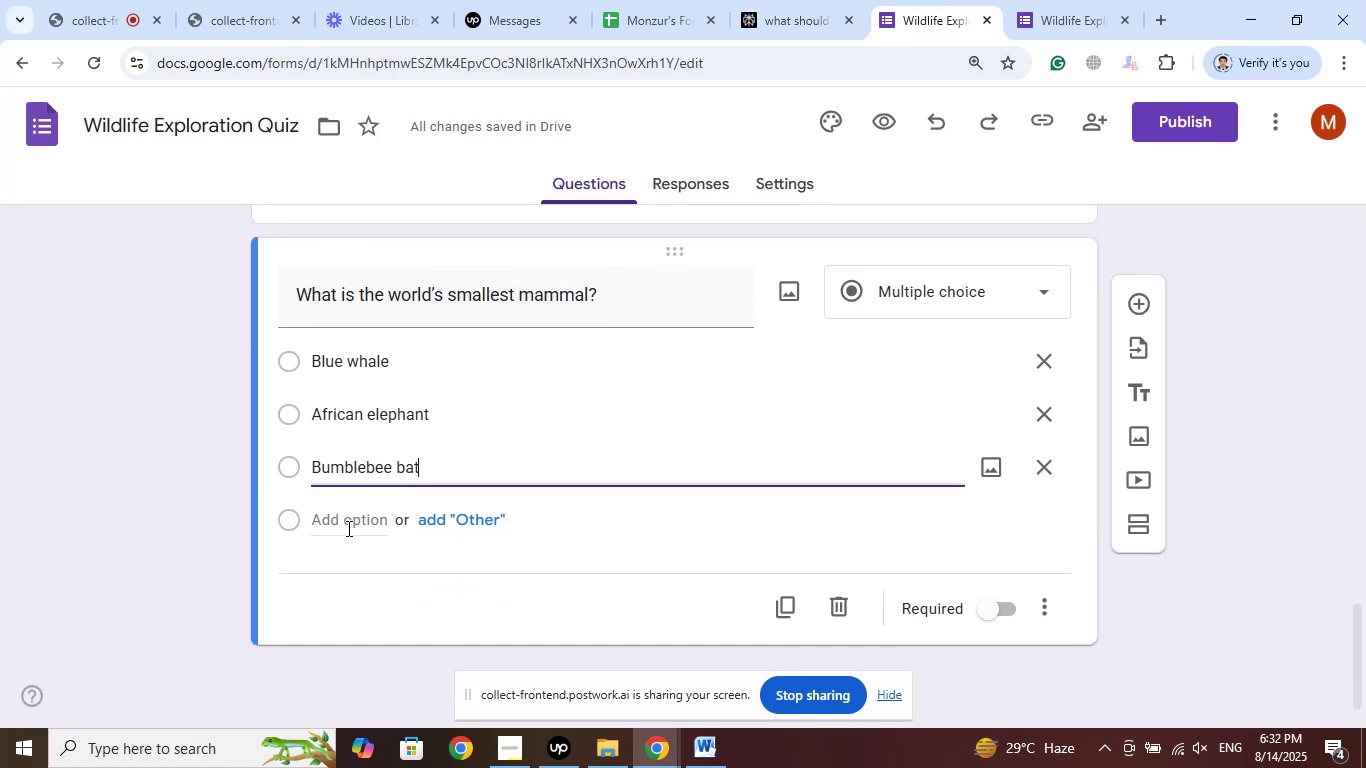 
left_click([347, 528])
 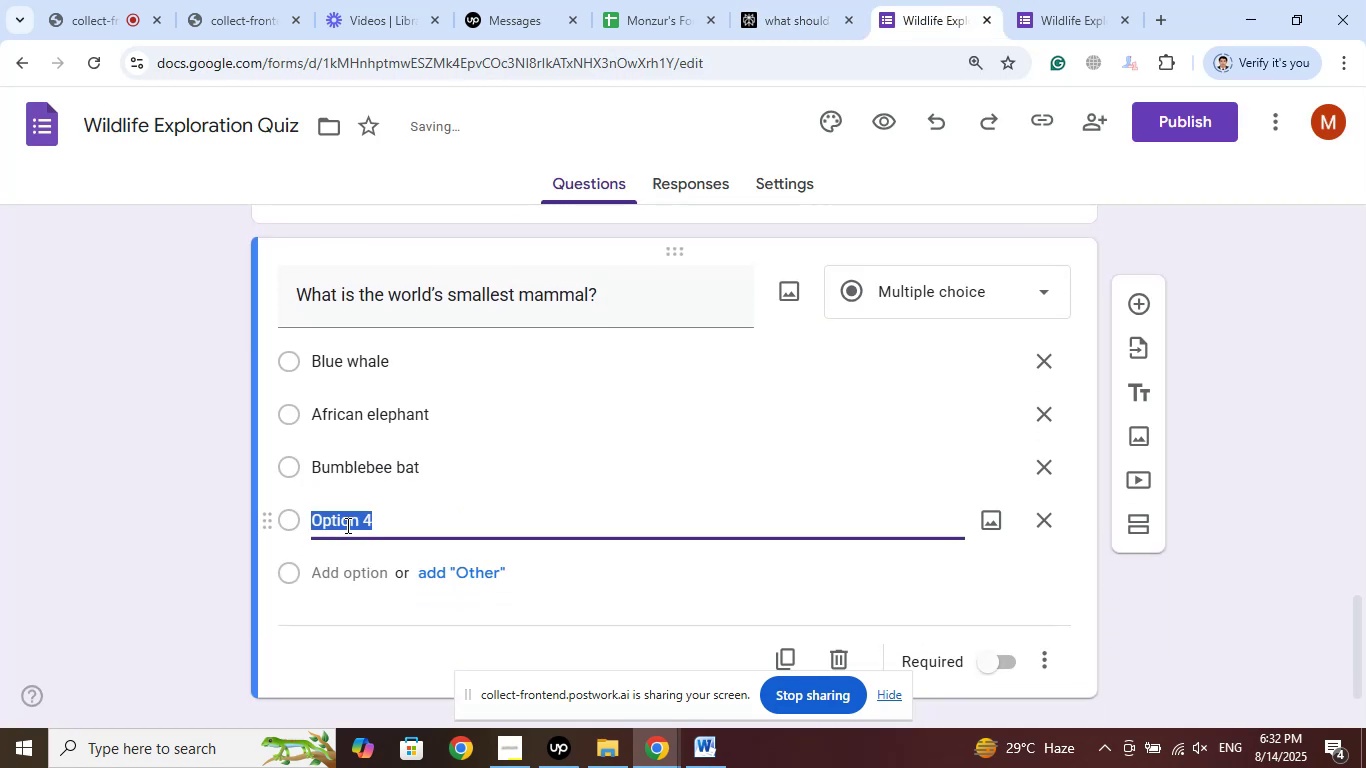 
right_click([346, 525])
 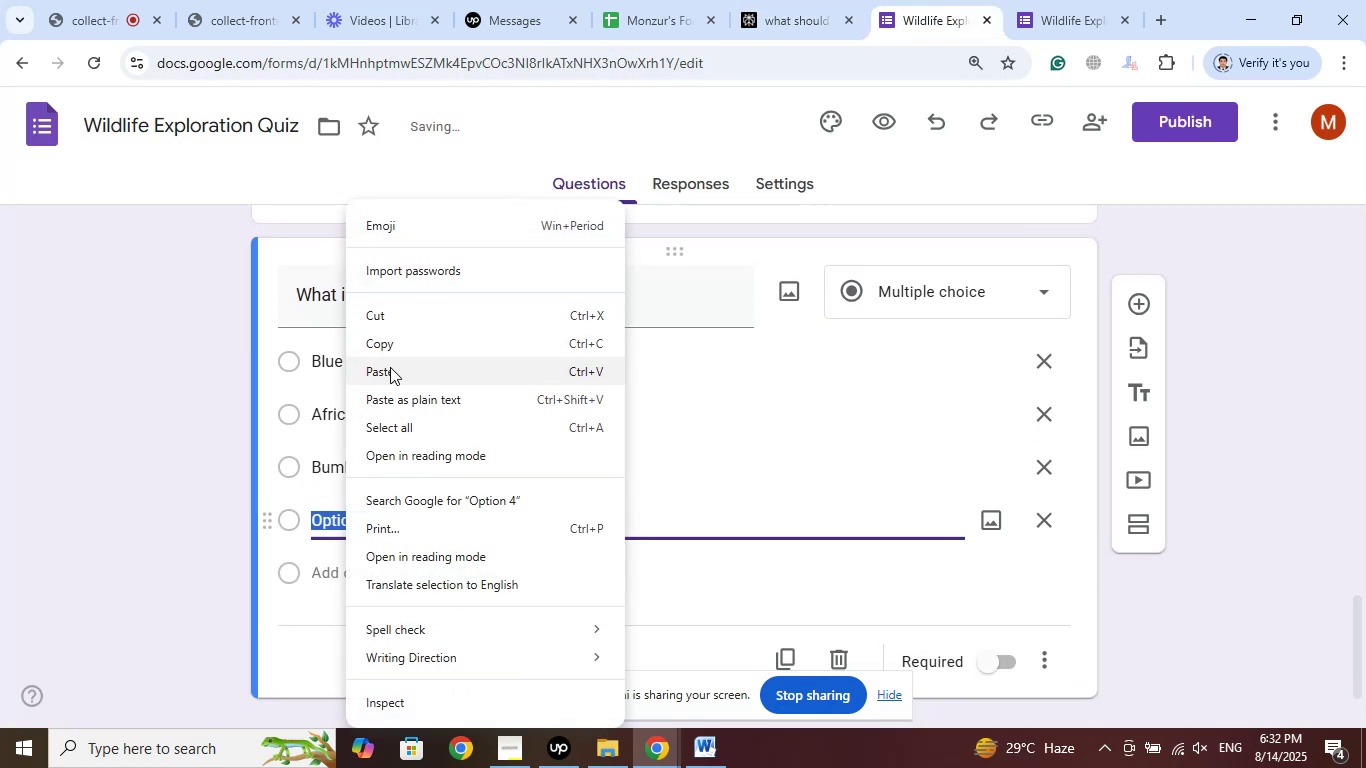 
left_click([388, 380])
 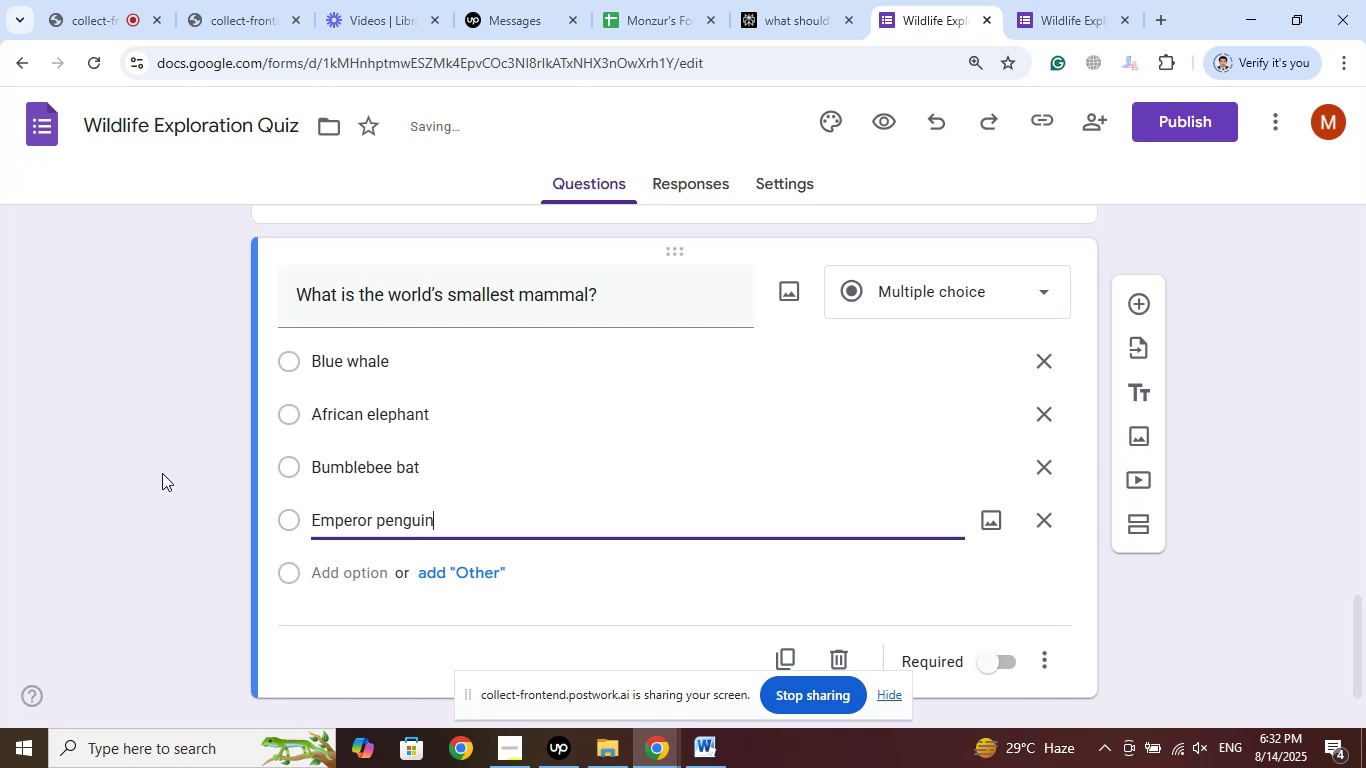 
left_click([156, 474])
 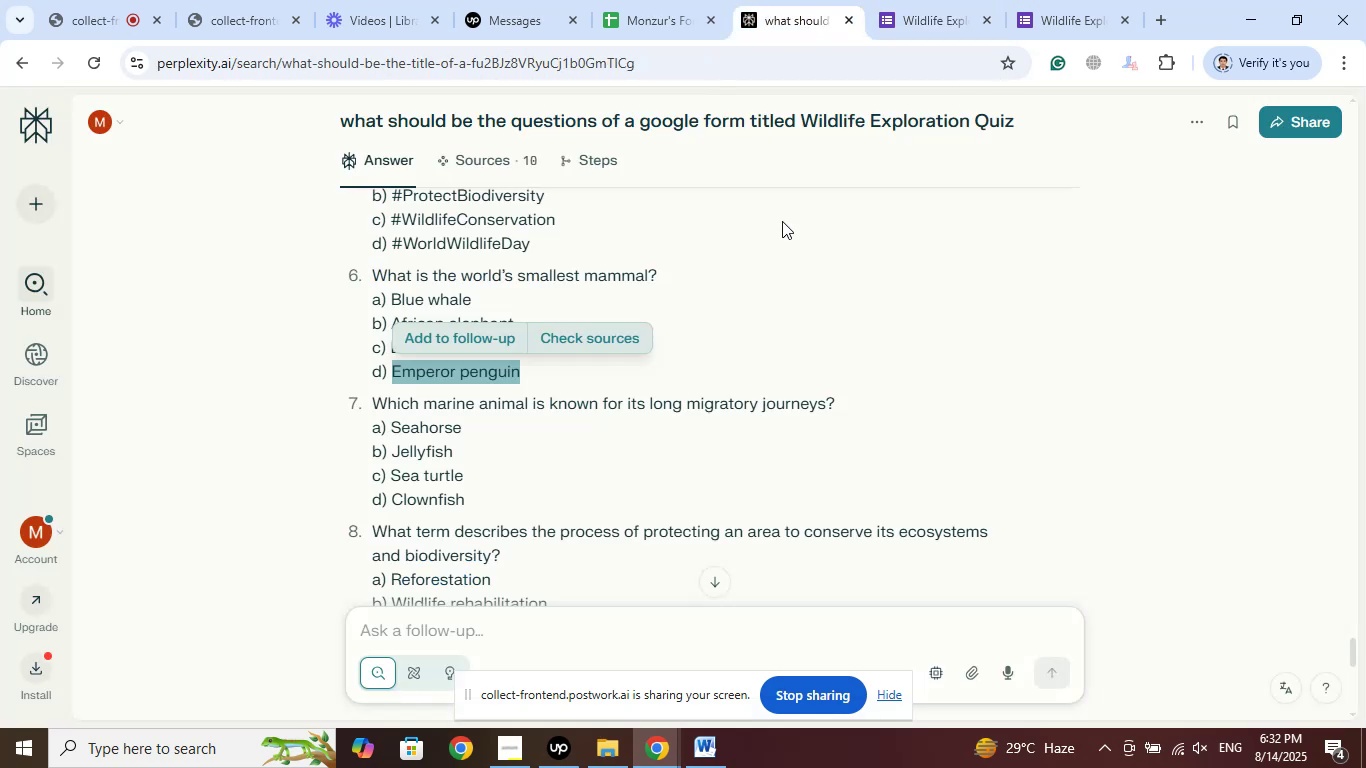 
scroll: coordinate [964, 393], scroll_direction: down, amount: 2.0
 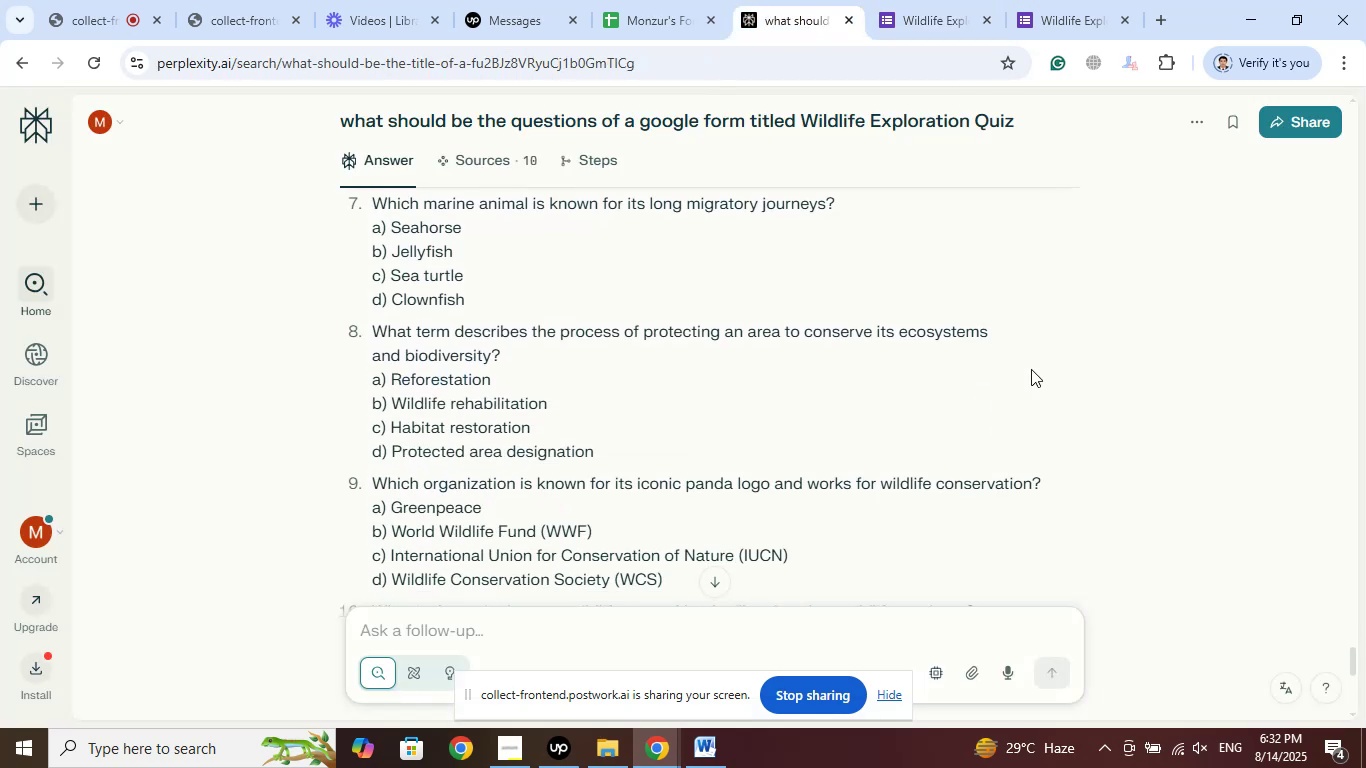 
scroll: coordinate [1048, 368], scroll_direction: up, amount: 1.0
 